 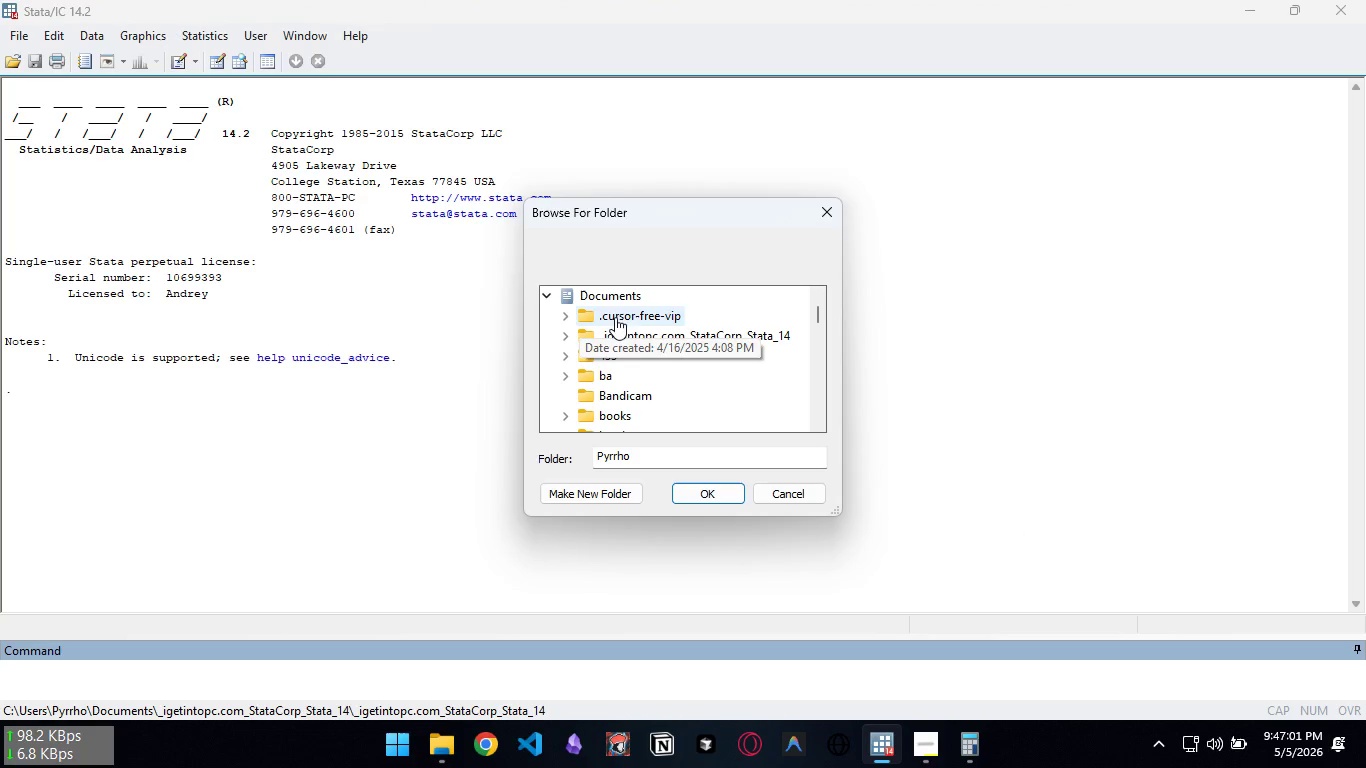 
scroll: coordinate [631, 351], scroll_direction: down, amount: 4.0
 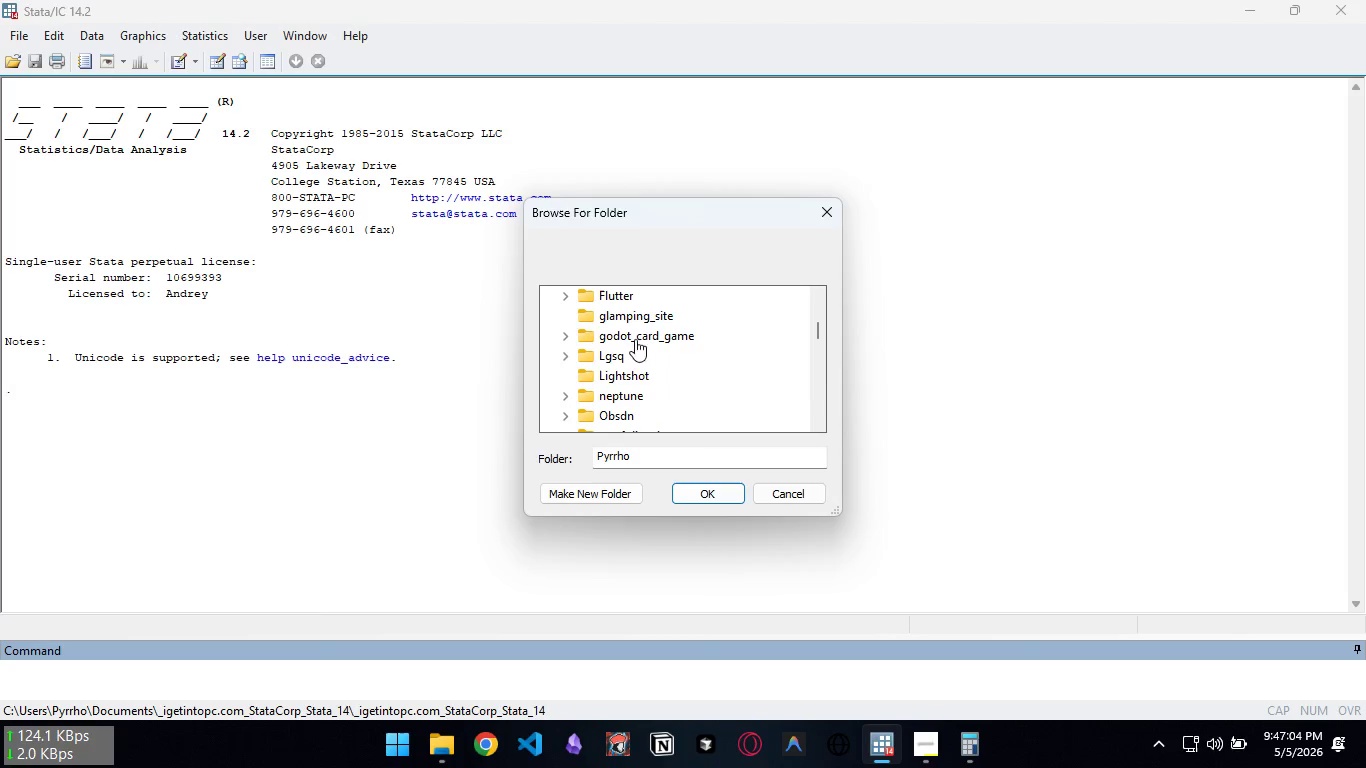 
left_click([635, 318])
 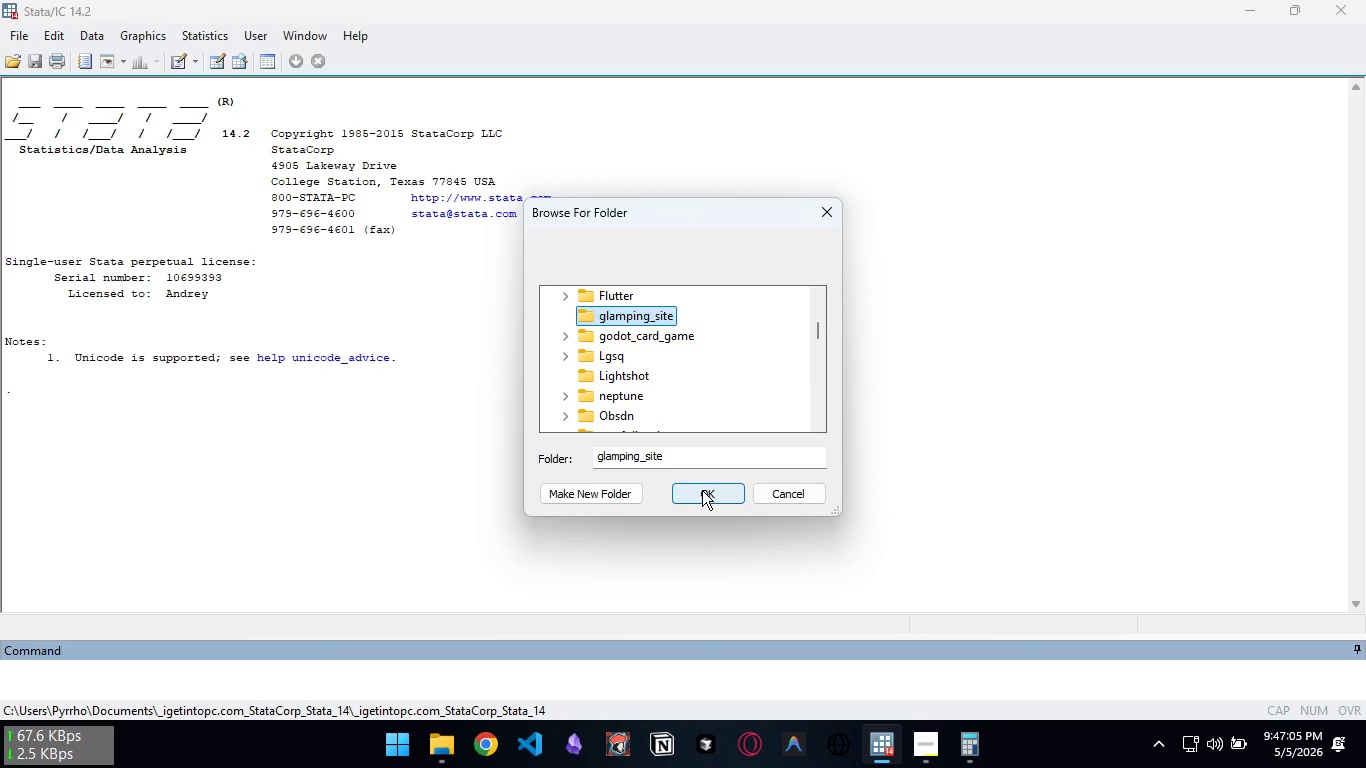 
left_click([702, 490])
 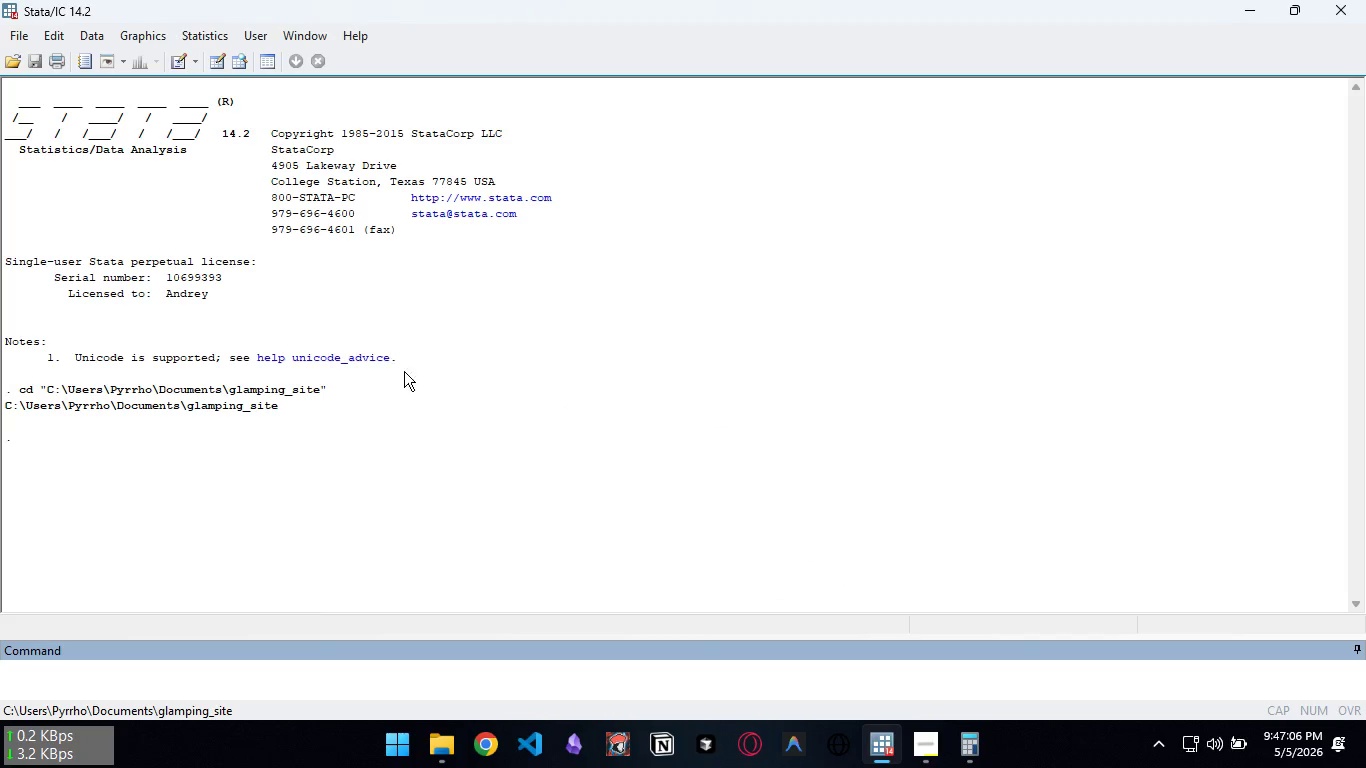 
left_click([457, 460])
 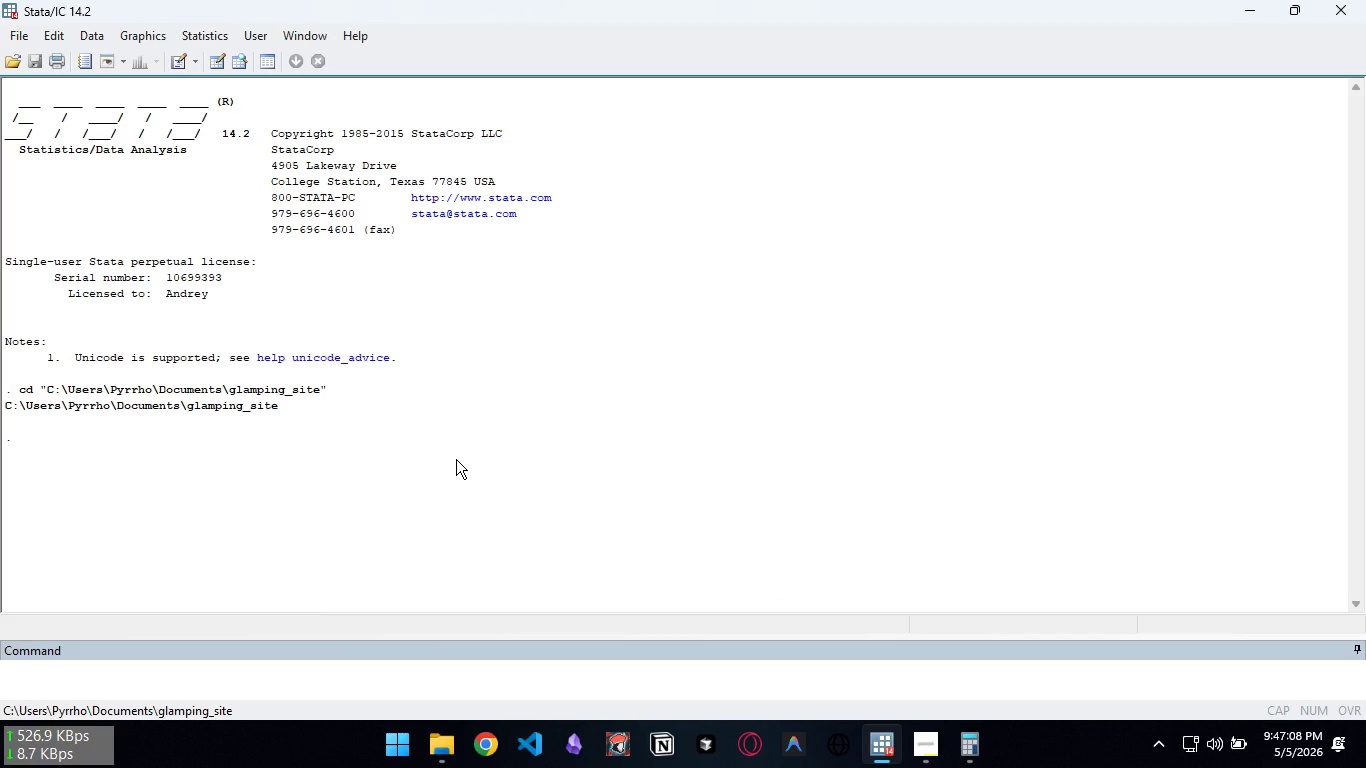 
key(Control+9)
 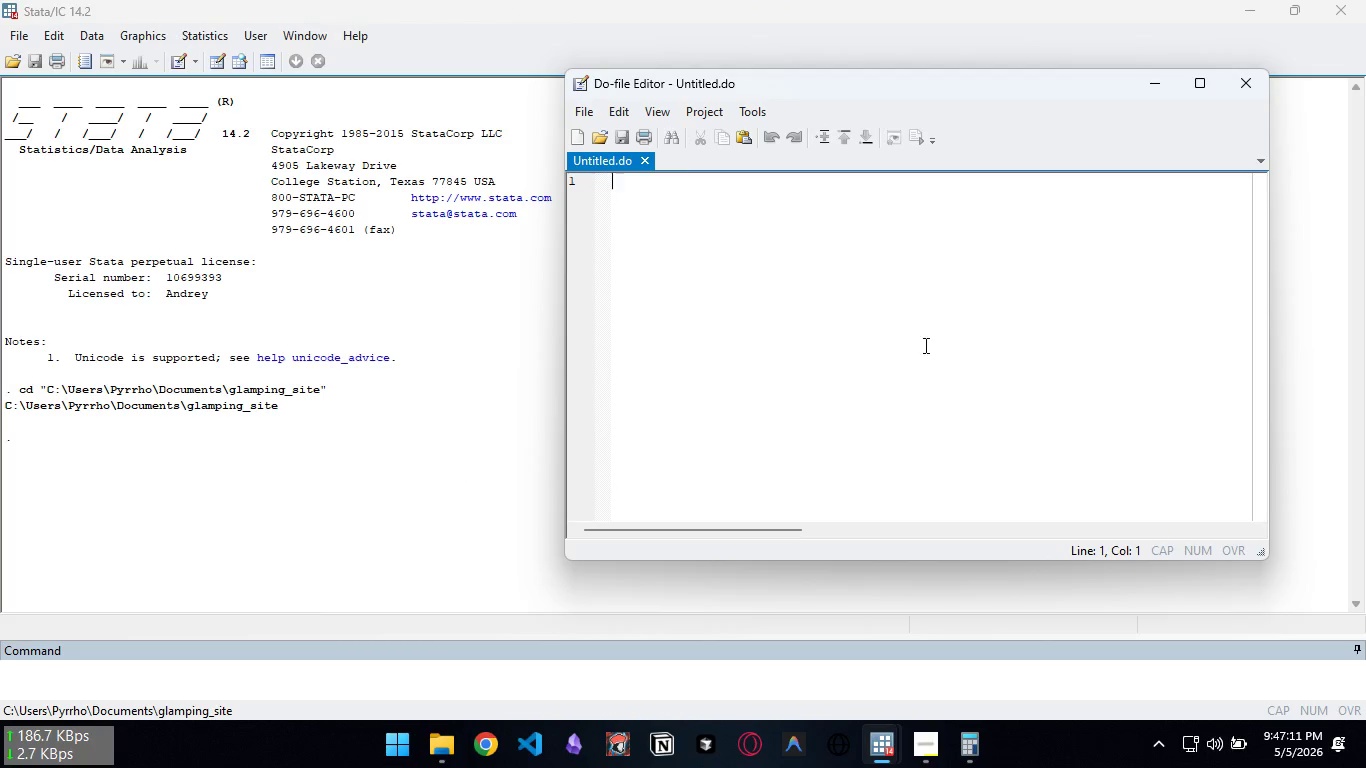 
left_click([922, 323])
 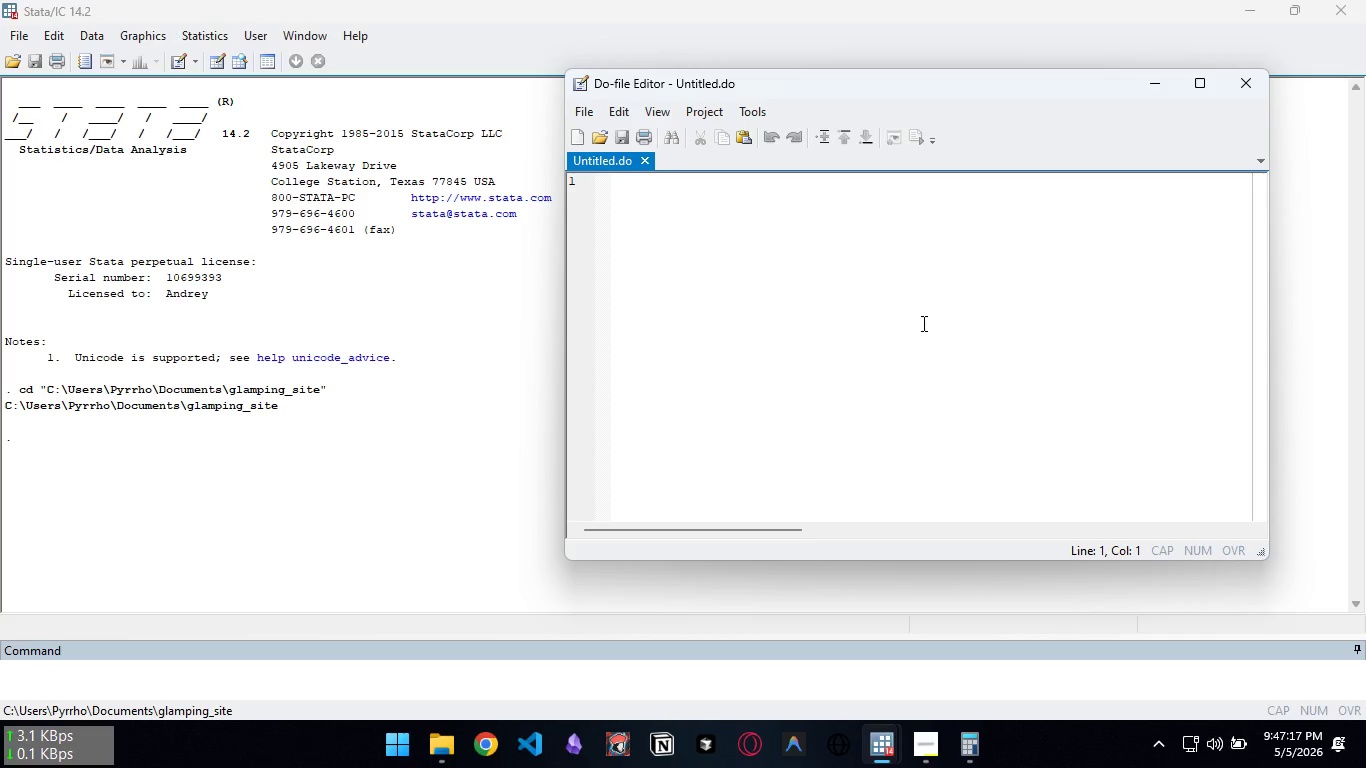 
wait(7.8)
 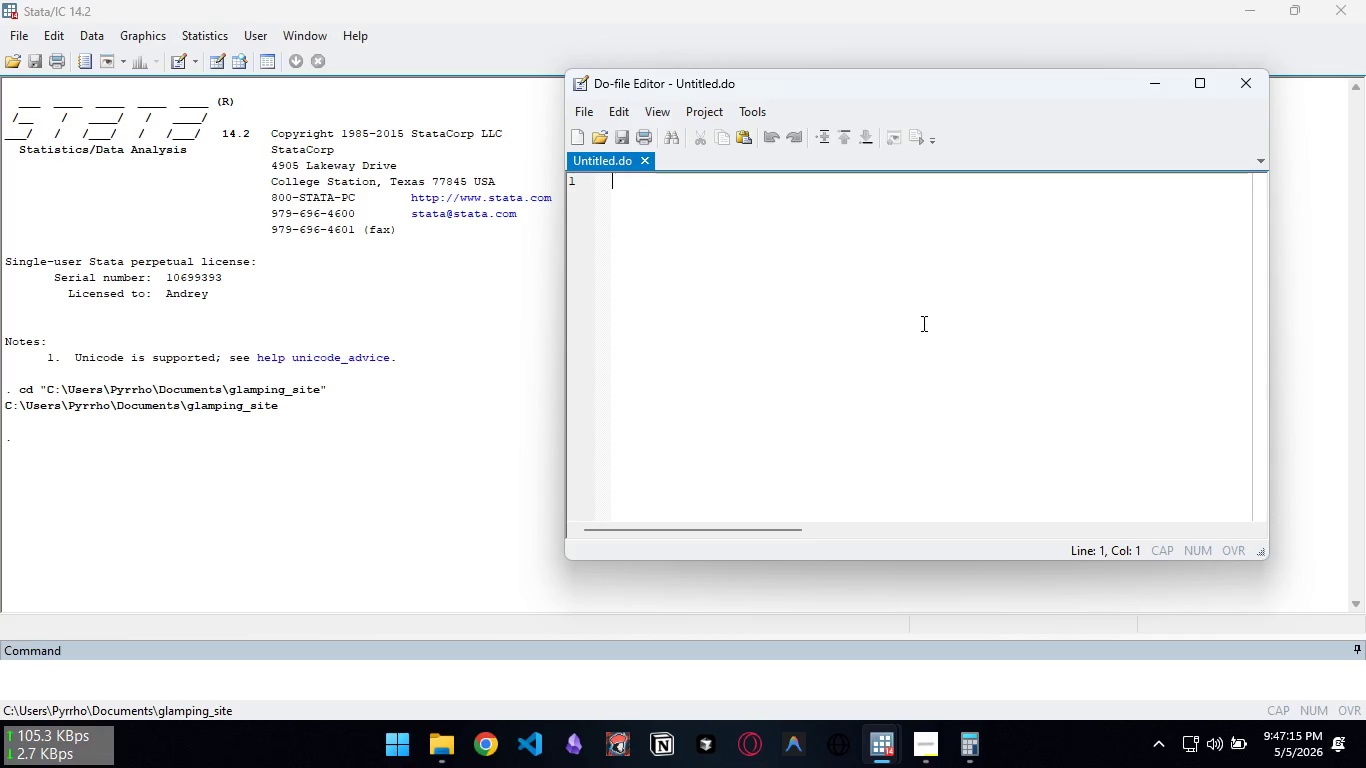 
type(clear all )
 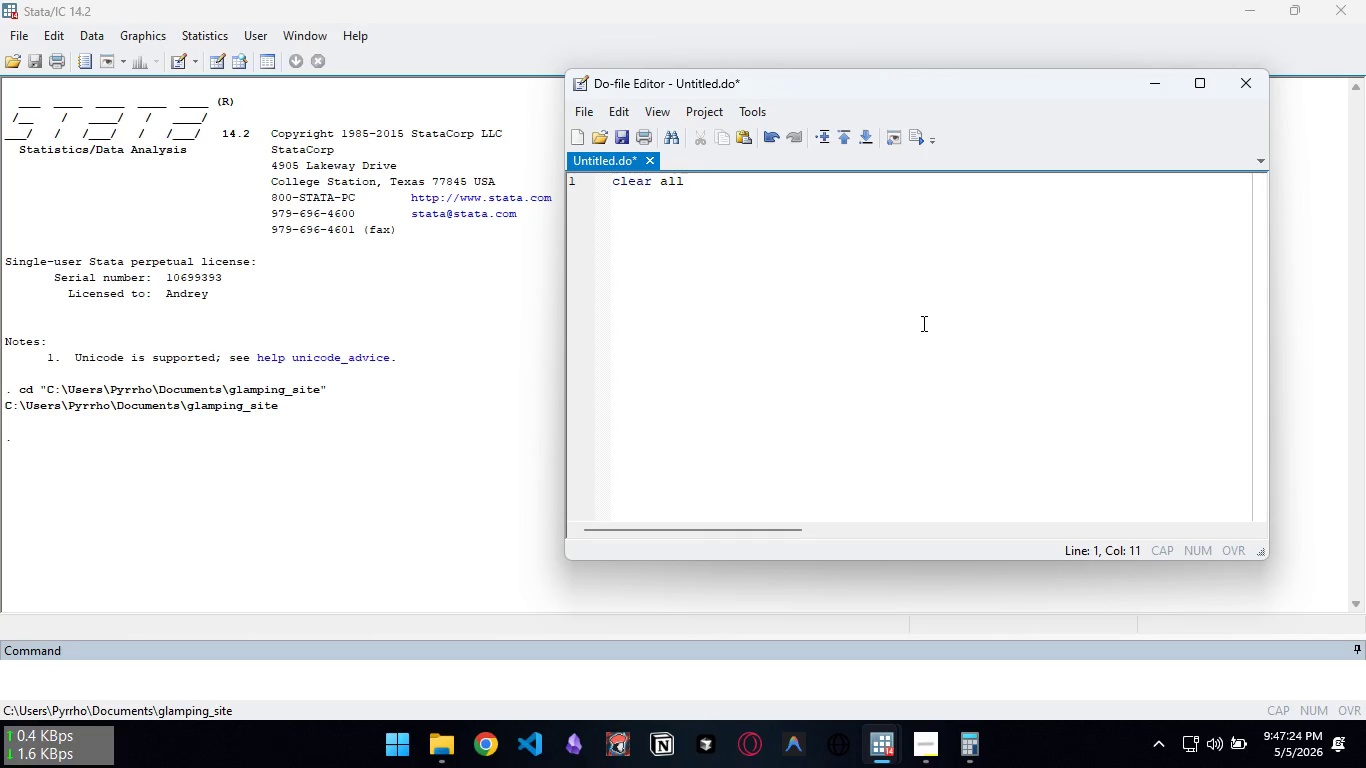 
wait(8.66)
 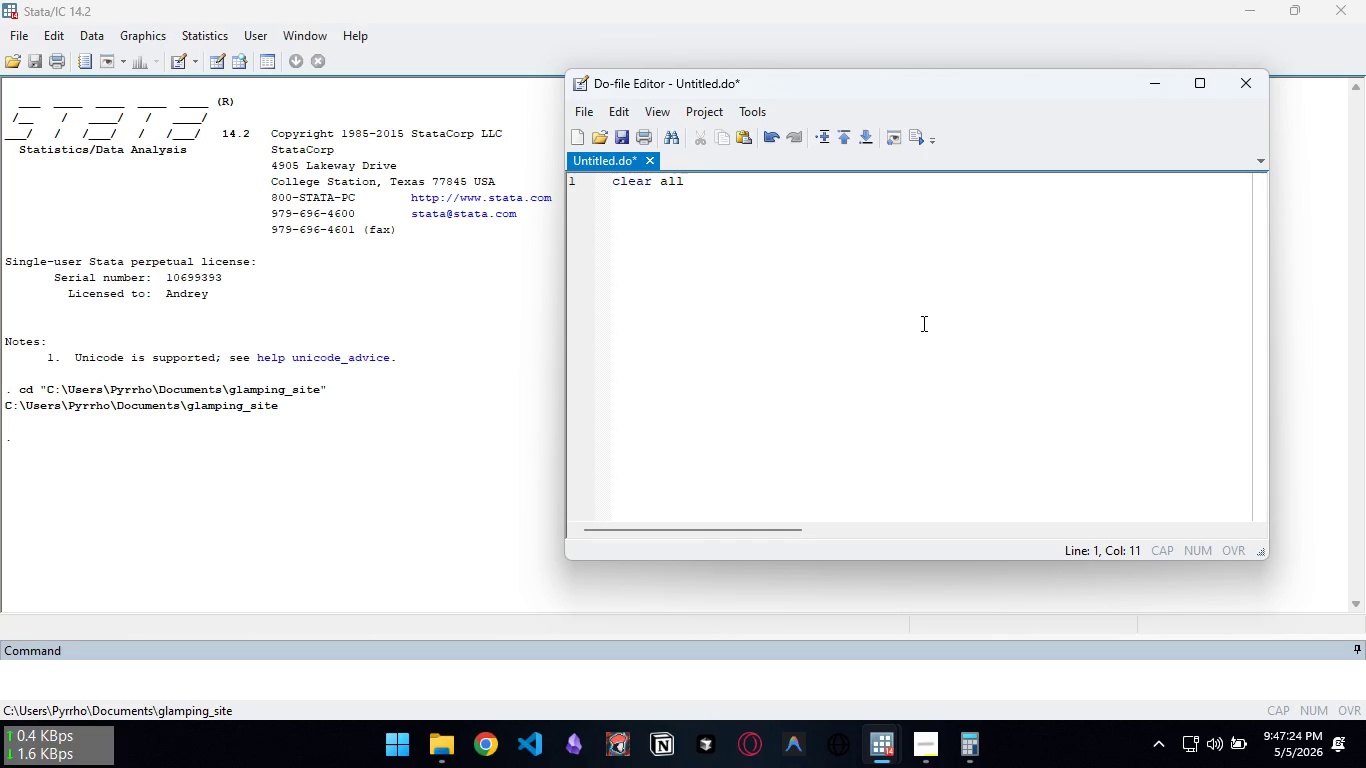 
key(Backspace)
 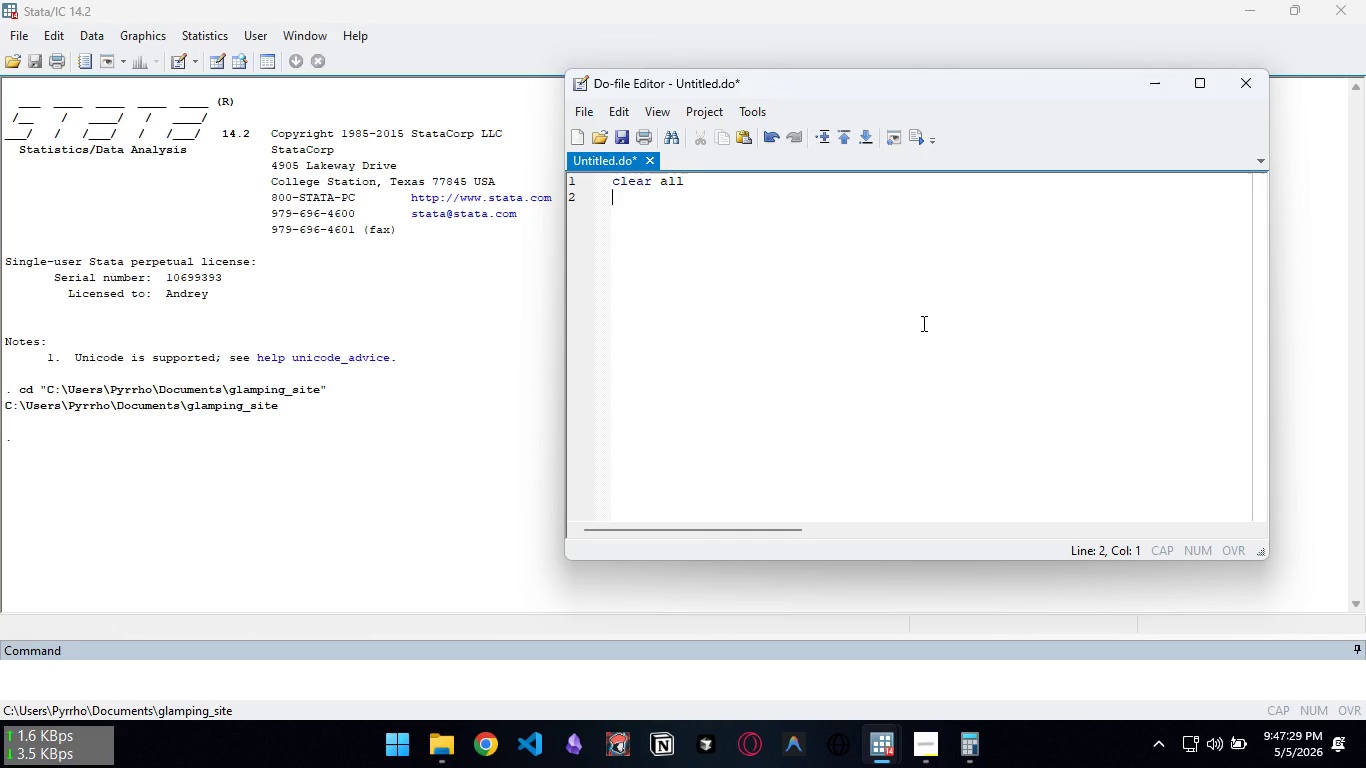 
key(Enter)
 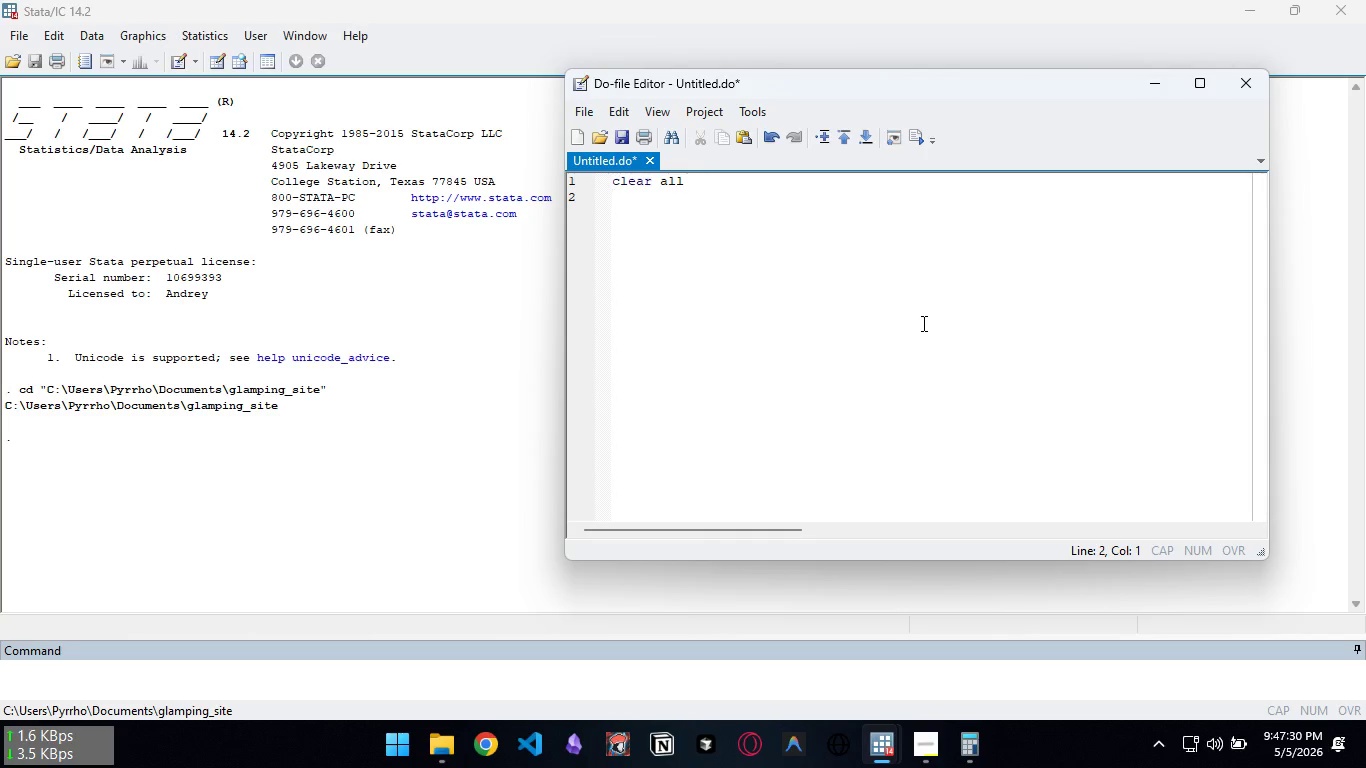 
type(set more off)
 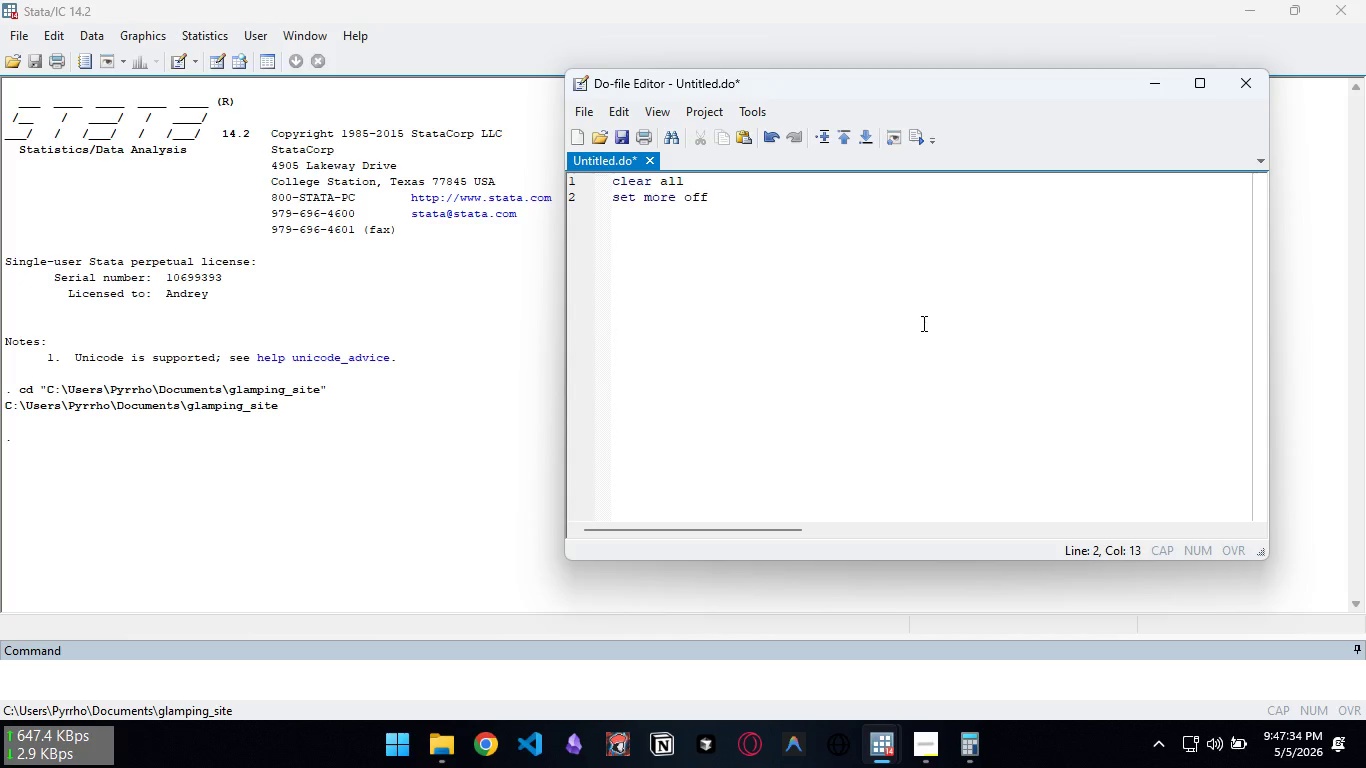 
key(Enter)
 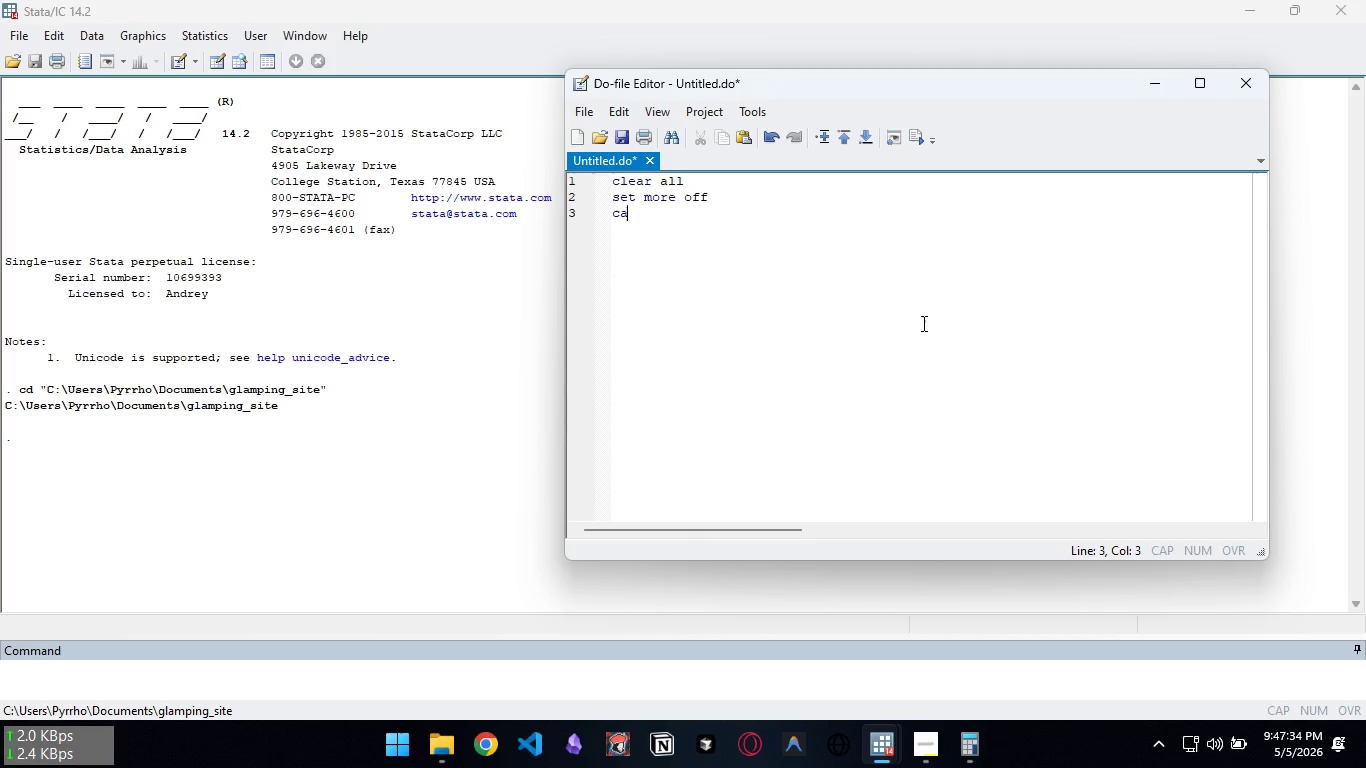 
type(capture log close)
 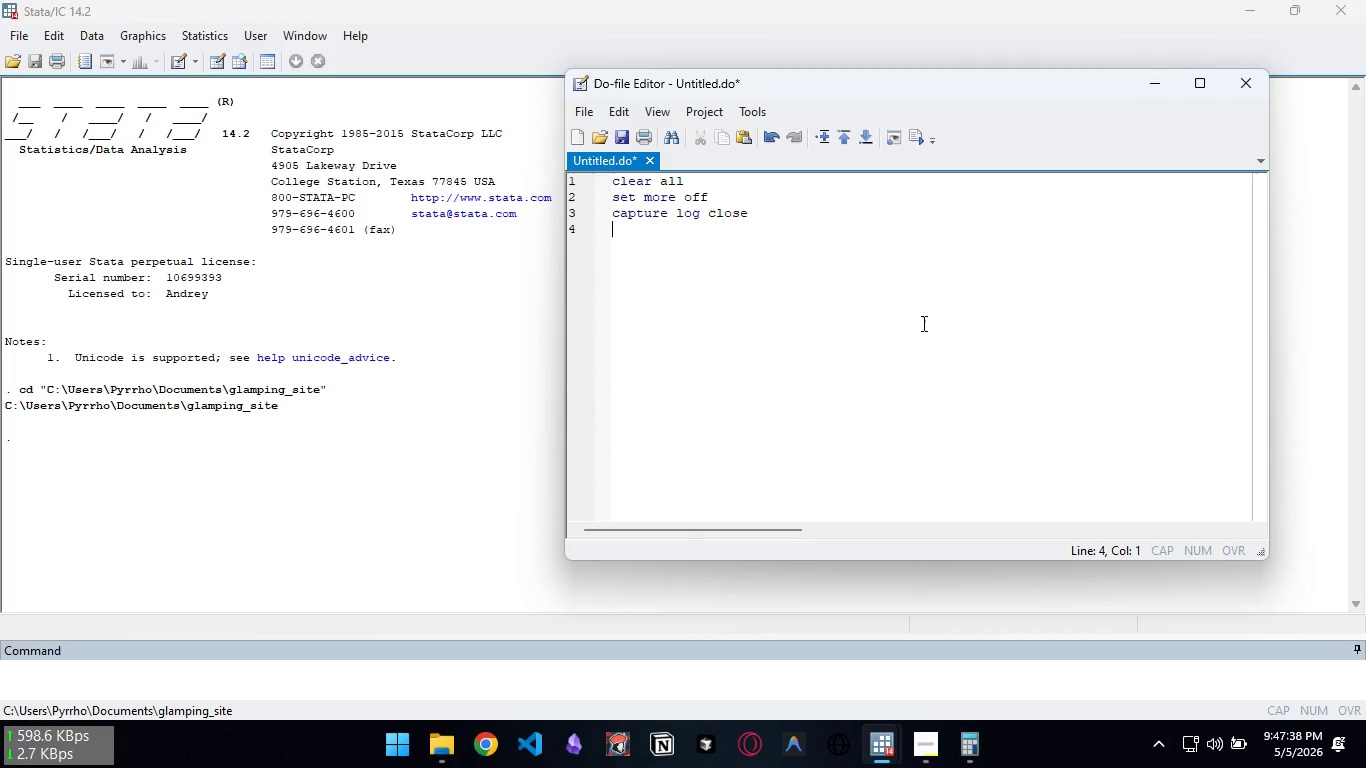 
key(Enter)
 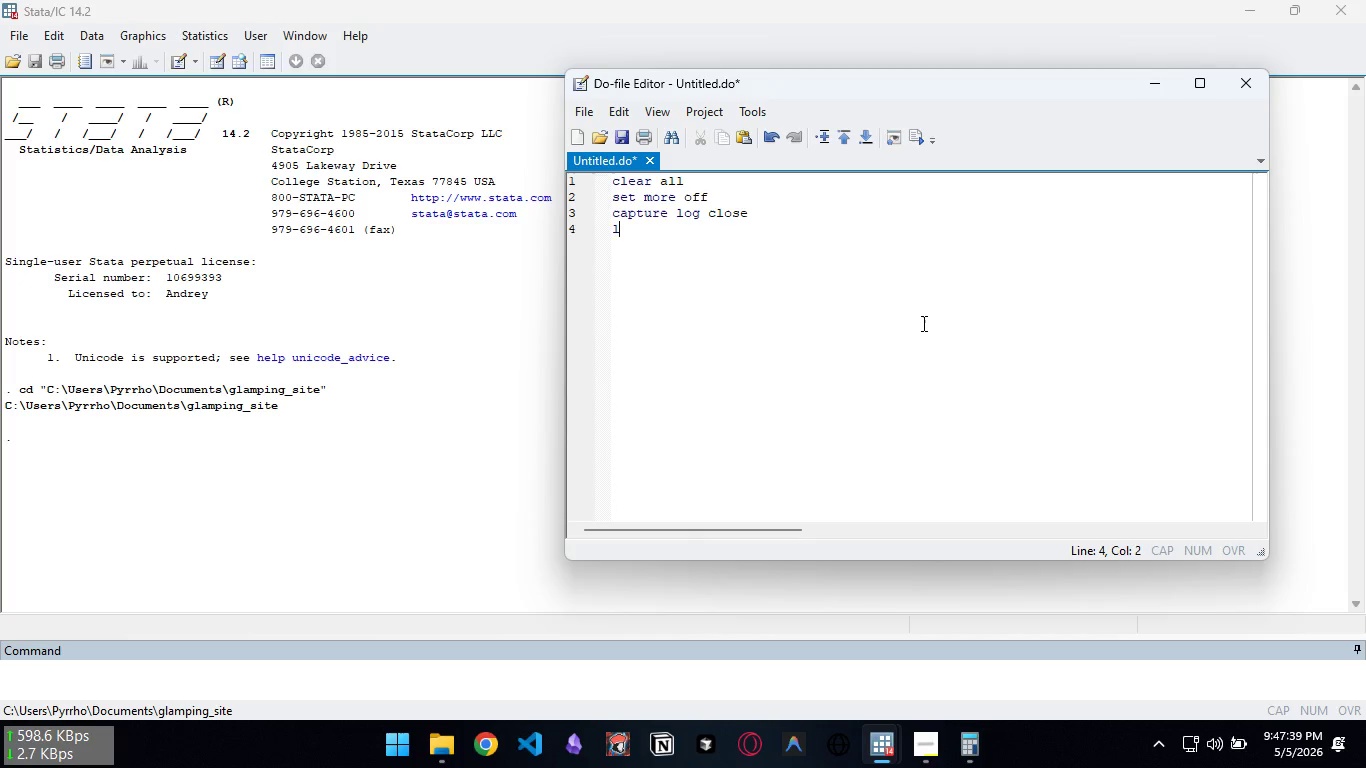 
type(log using "glamping_analysis.log", replace text)
 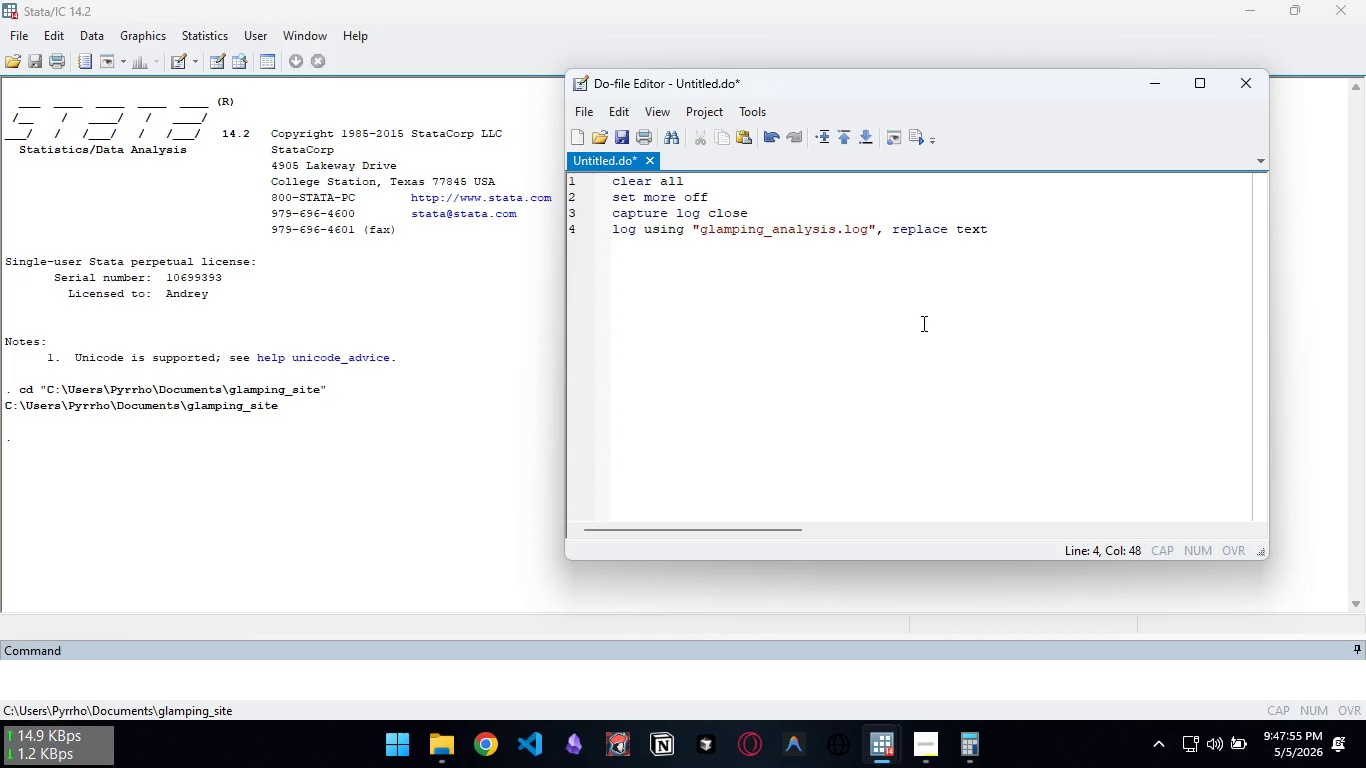 
key(Enter)
 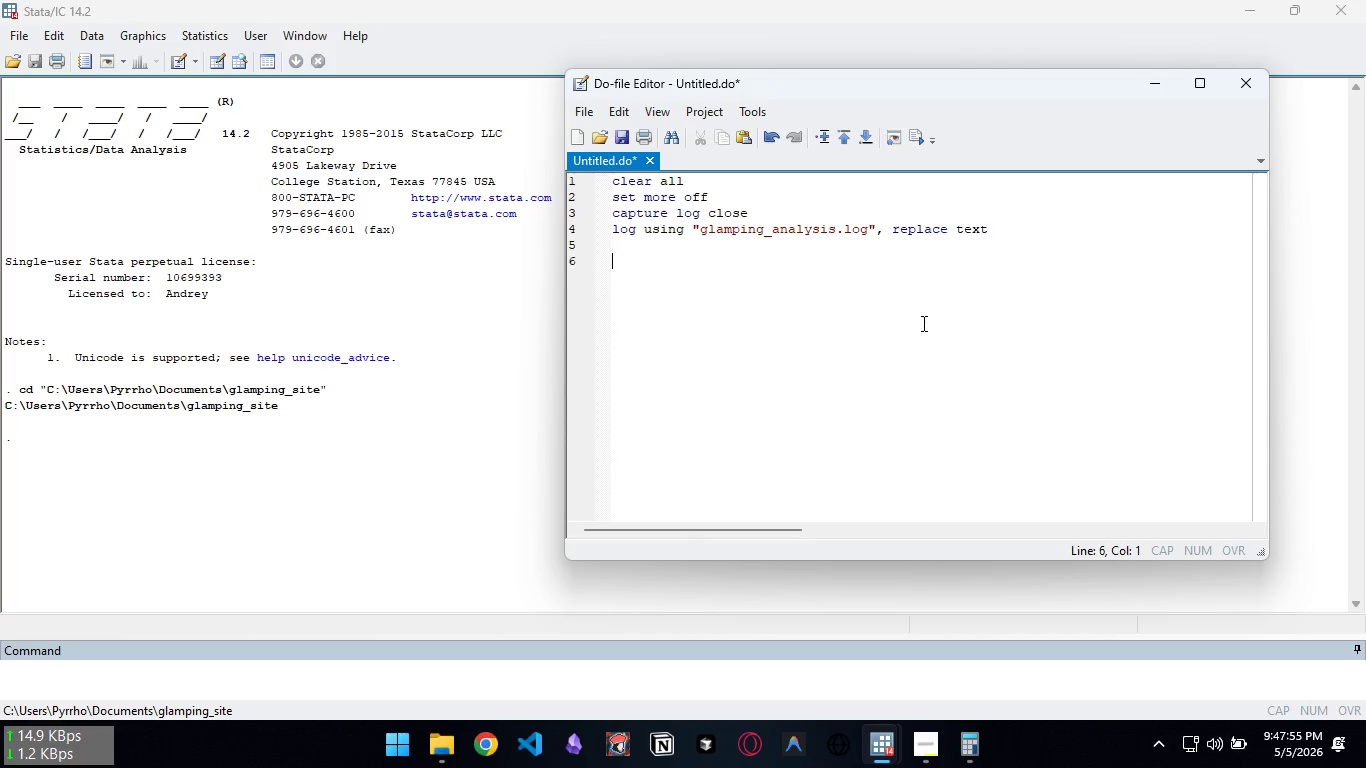 
key(Enter)
 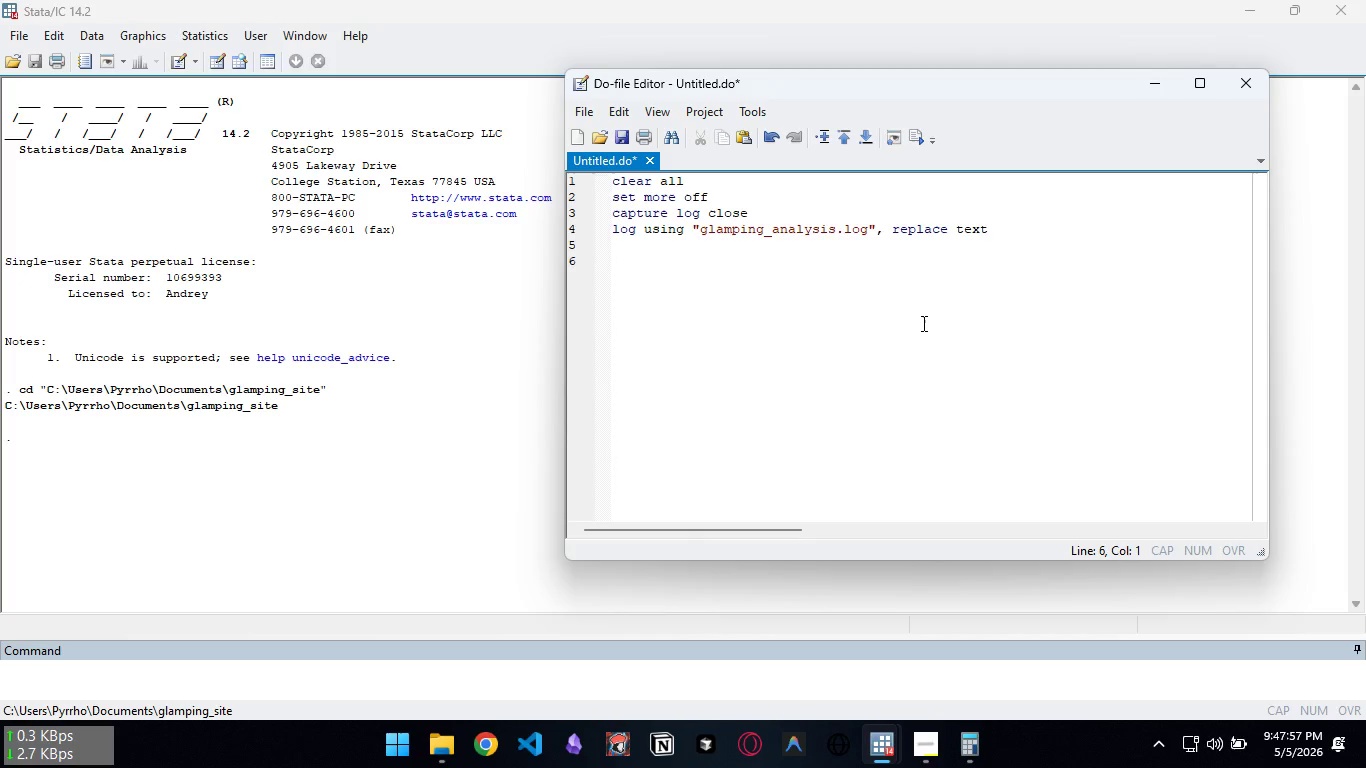 
type(import )
 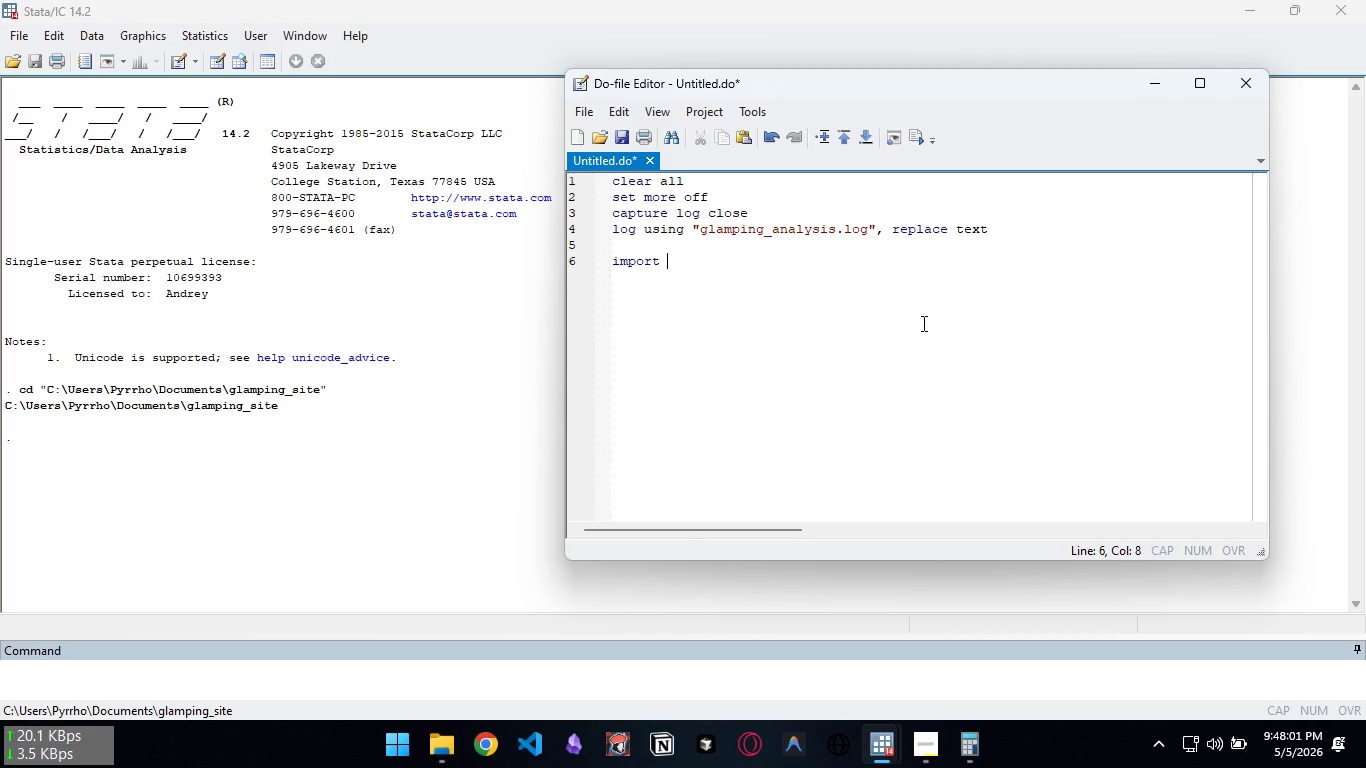 
type(delimited listings)
 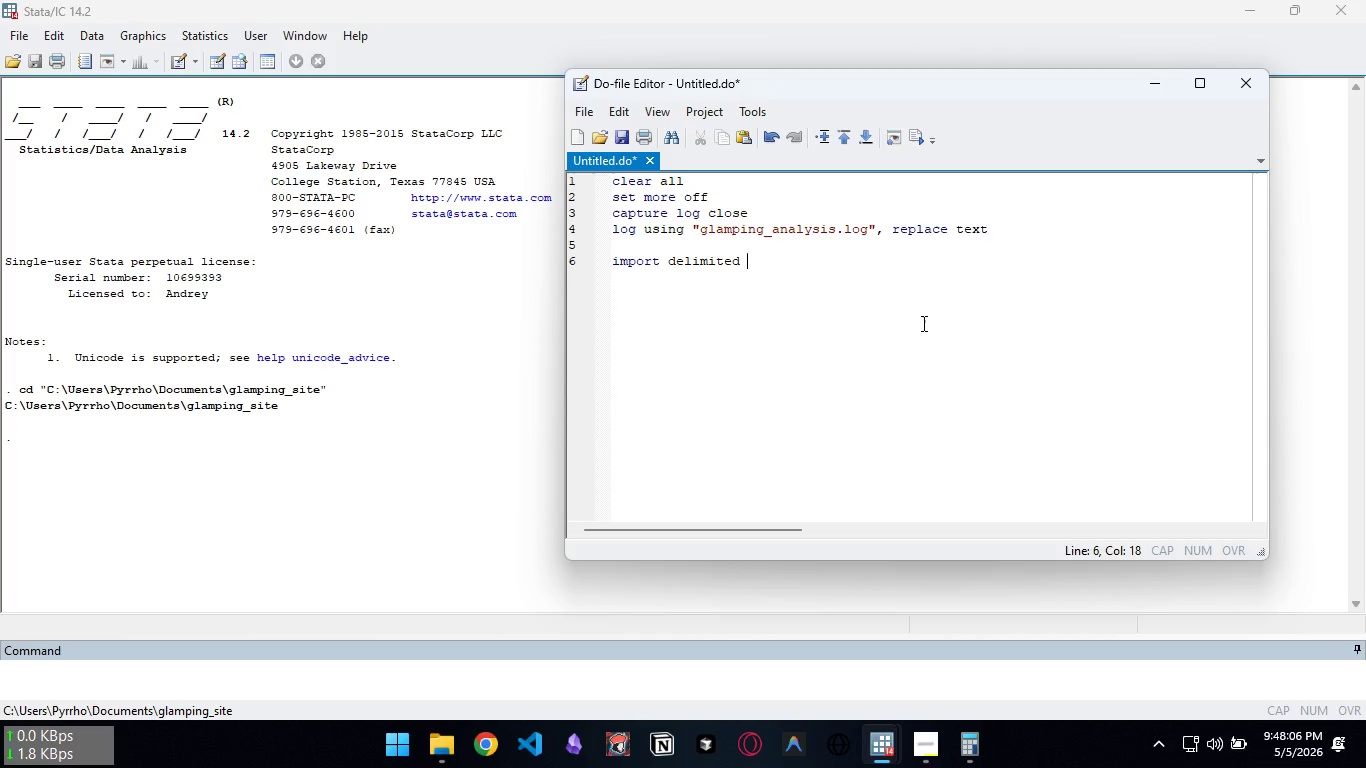 
key(Control+ControlLeft)
 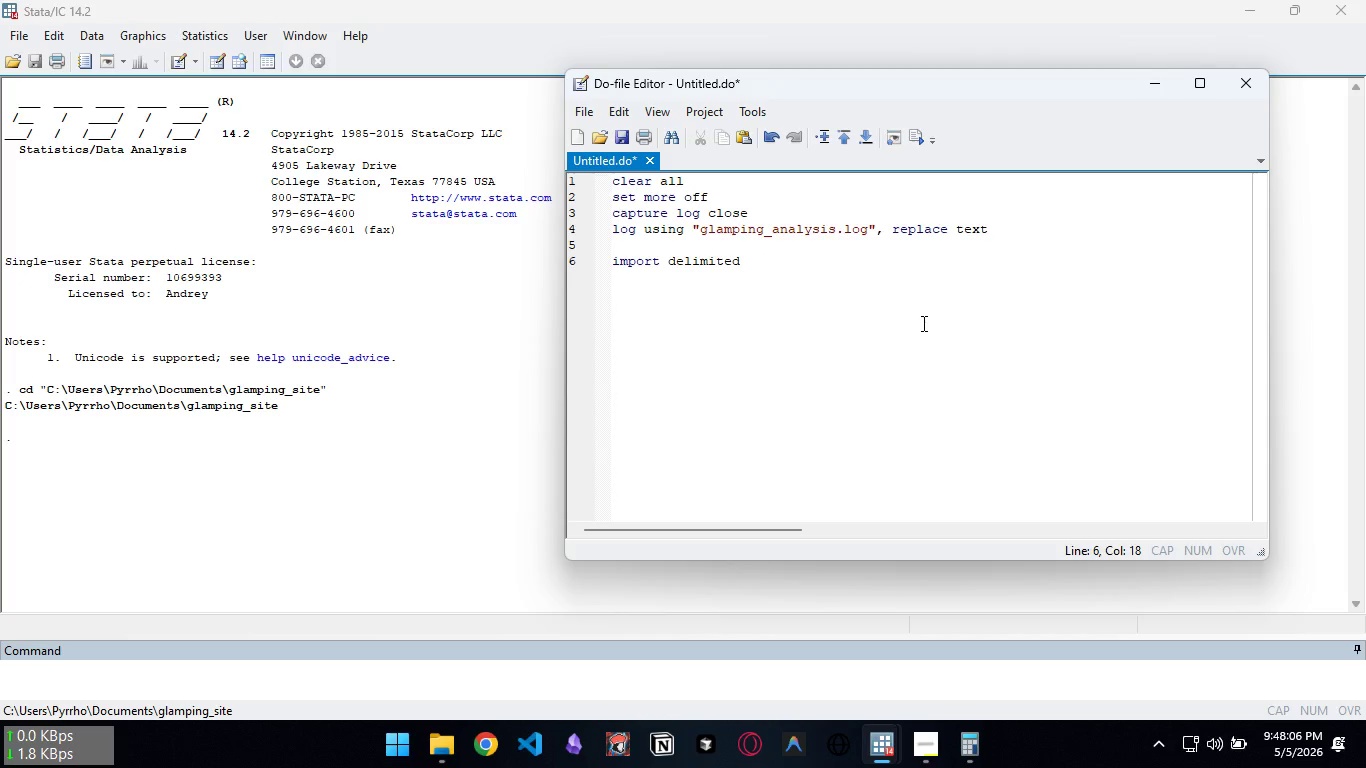 
key(Control+Backspace)
 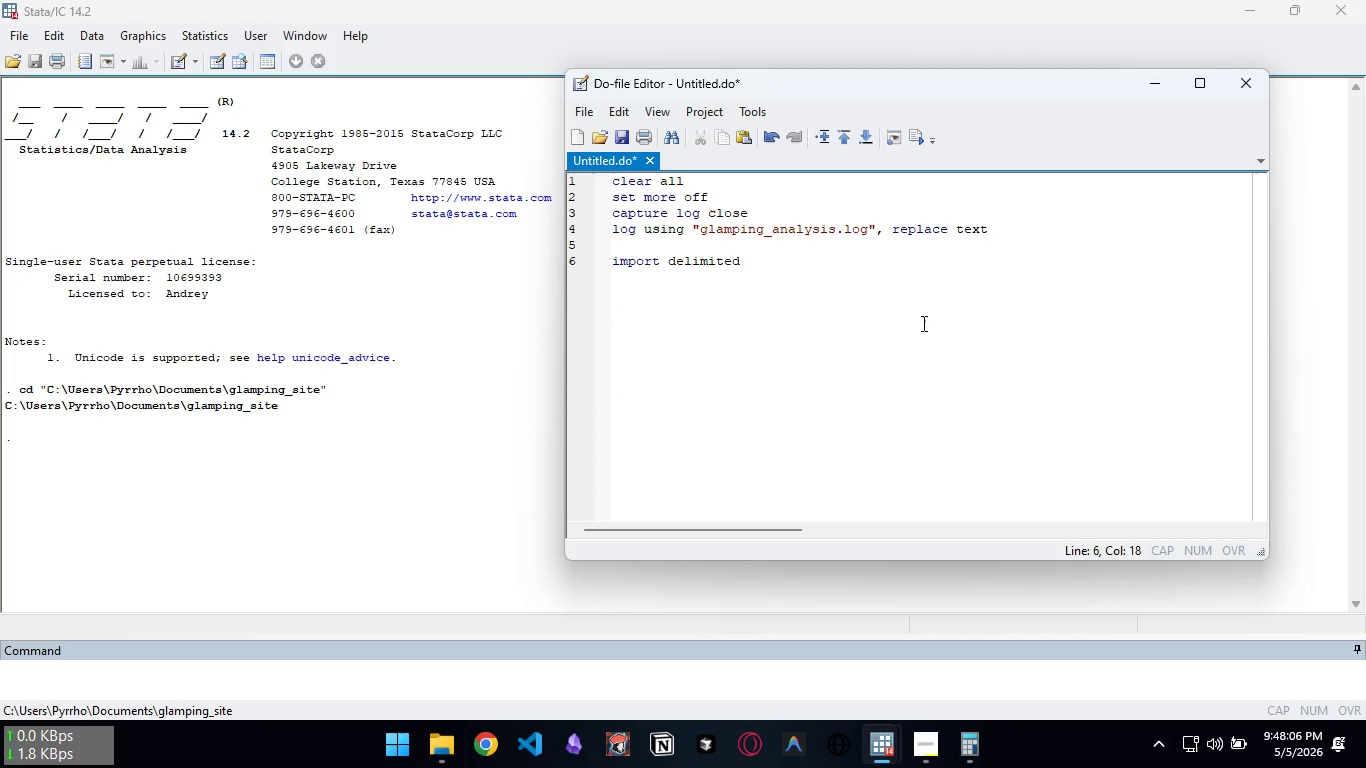 
type("listings.csv", clear varnames(1) case(lower) bindqui)
key(Backspace)
type(ote(strict))
 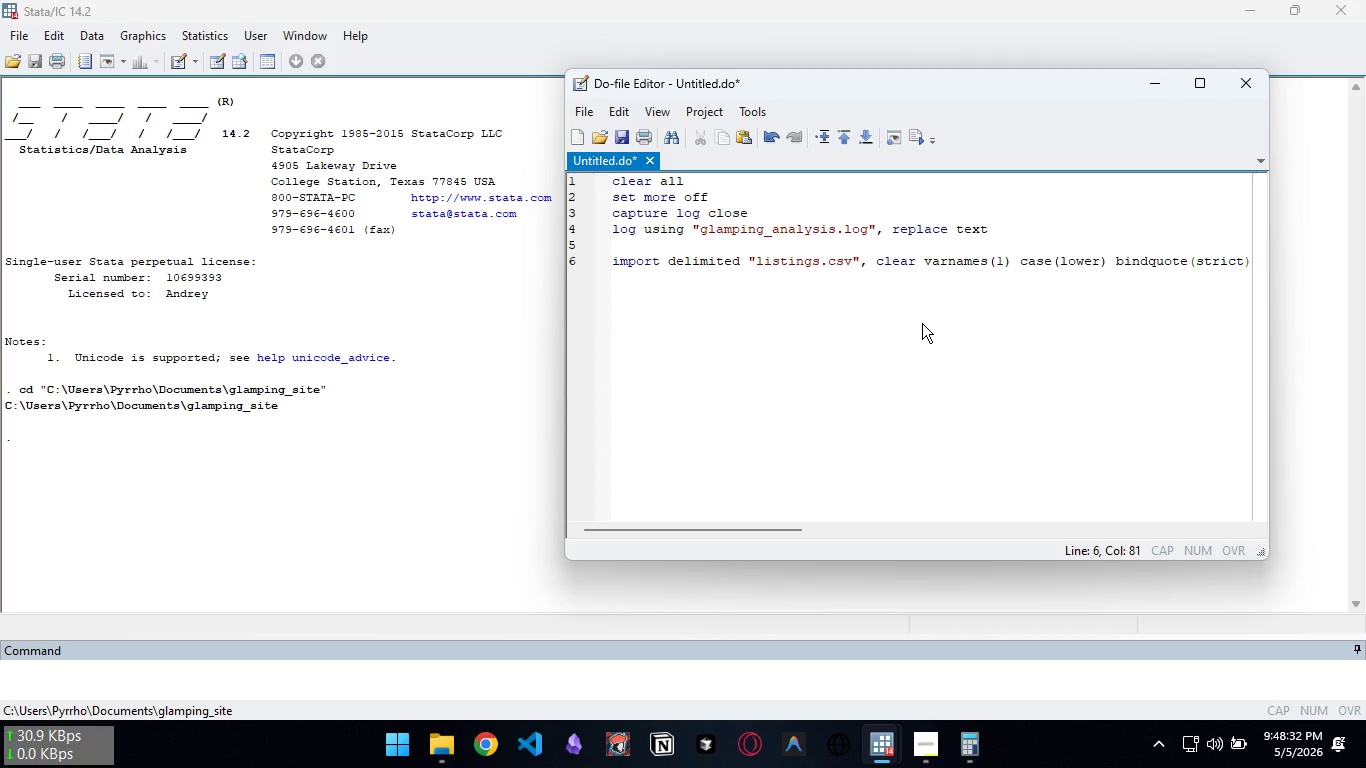 
key(Control+S)
 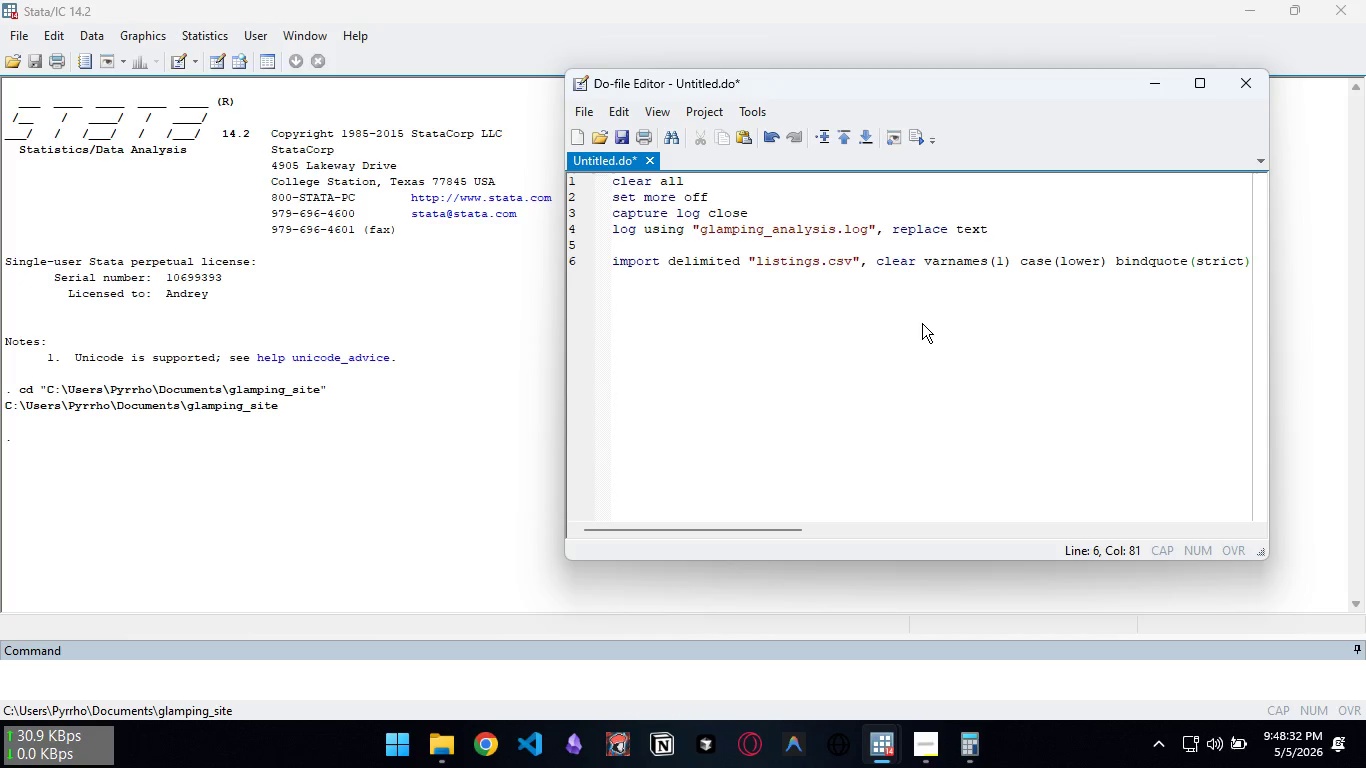 
key(Control+D)
 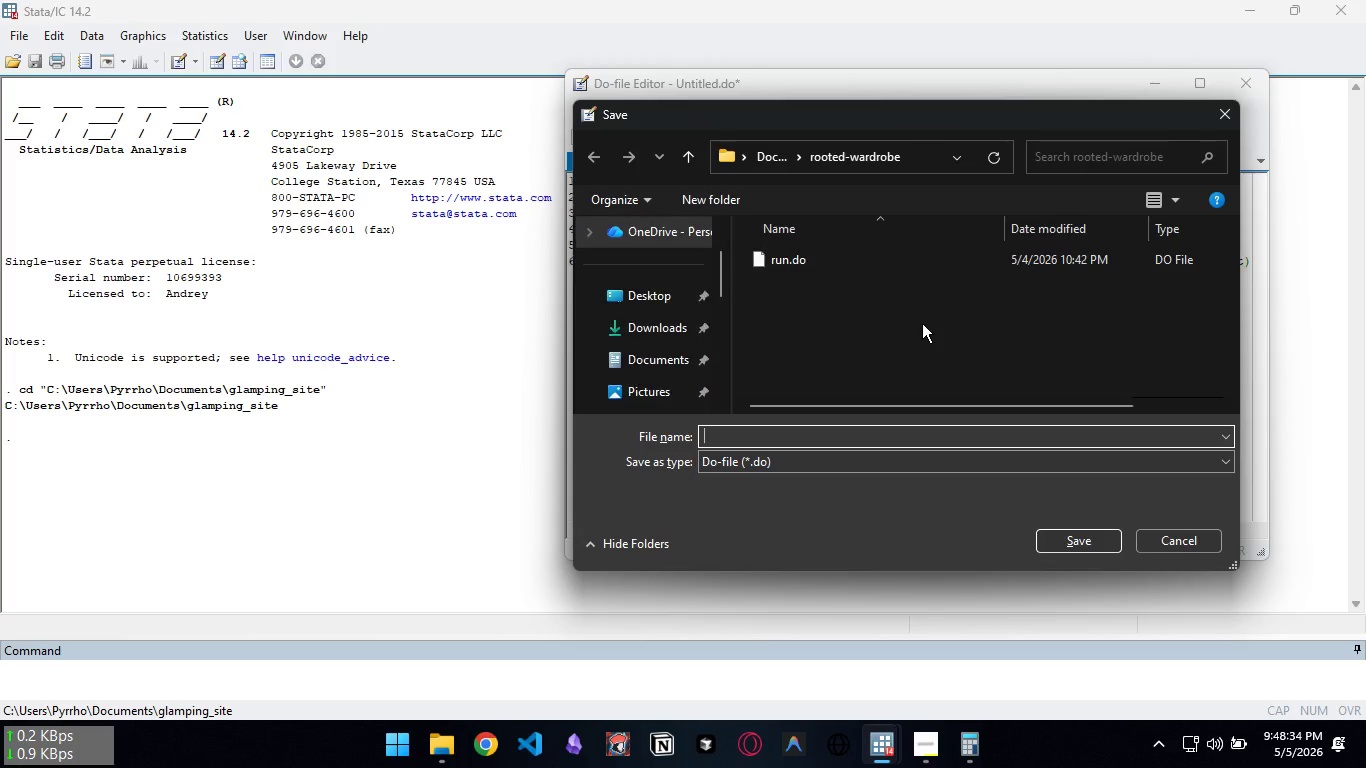 
type(glamping)
 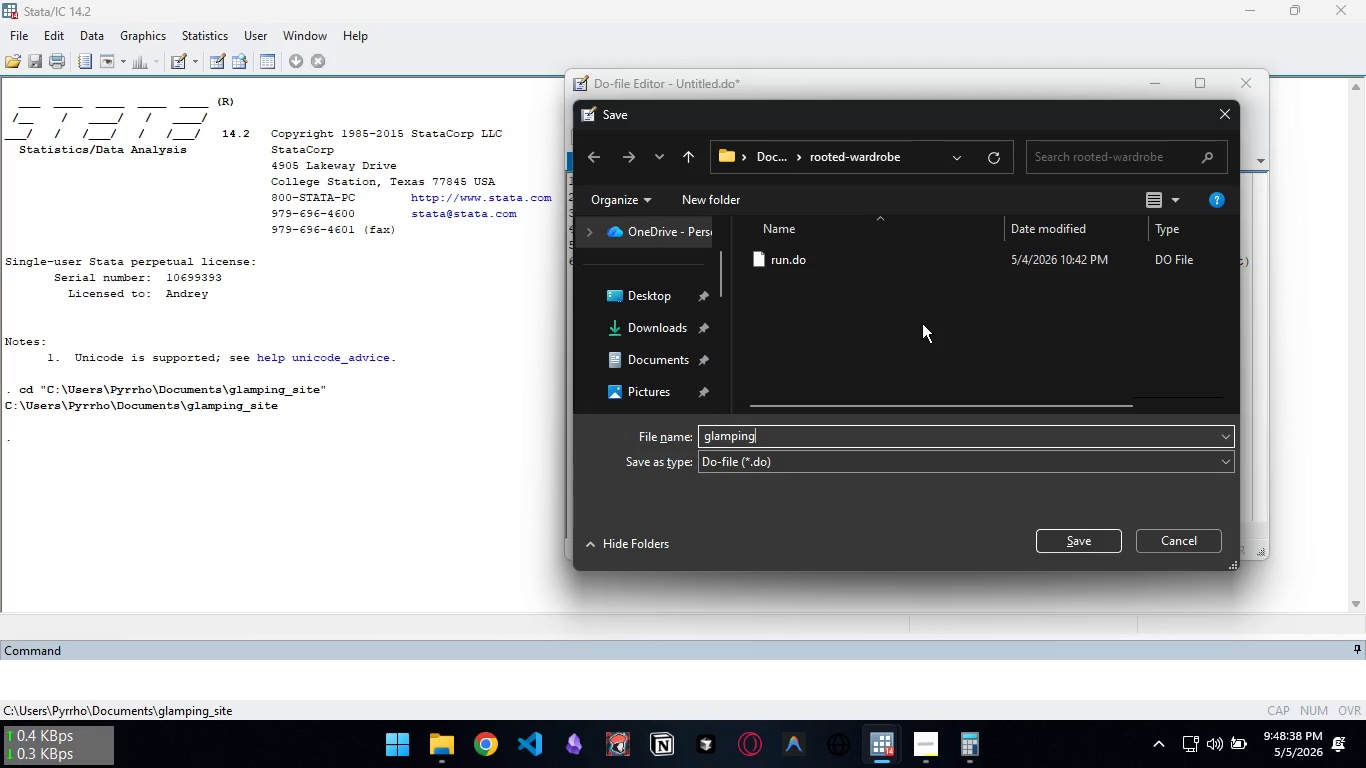 
key(Enter)
 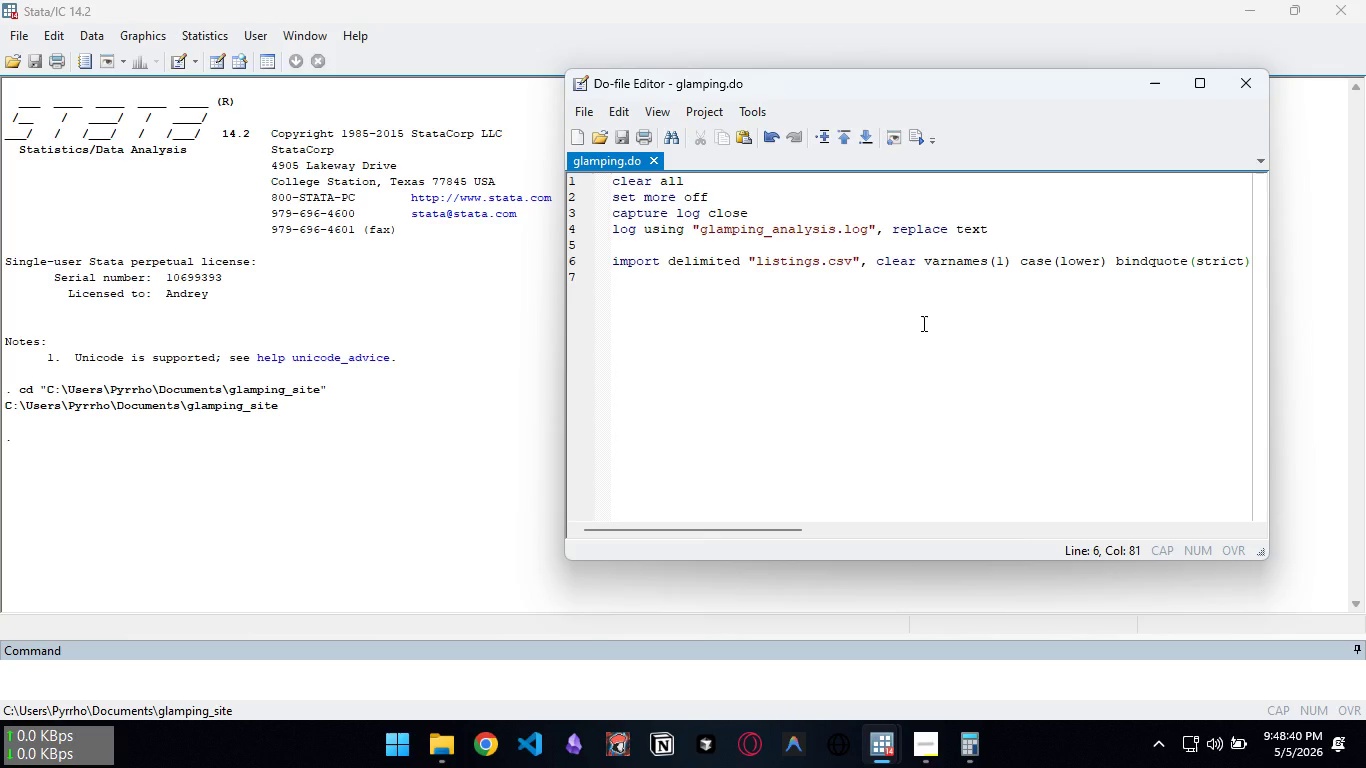 
key(Control+D)
 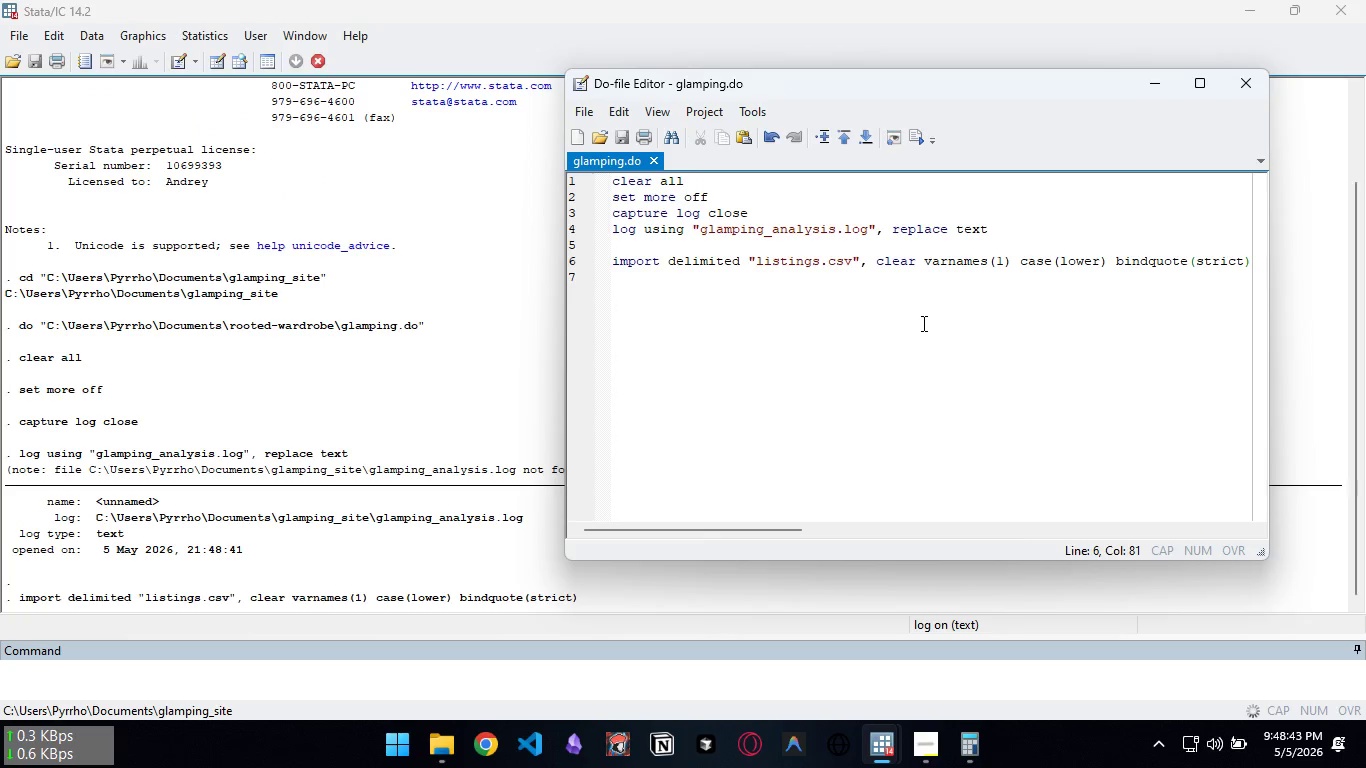 
left_click([995, 360])
 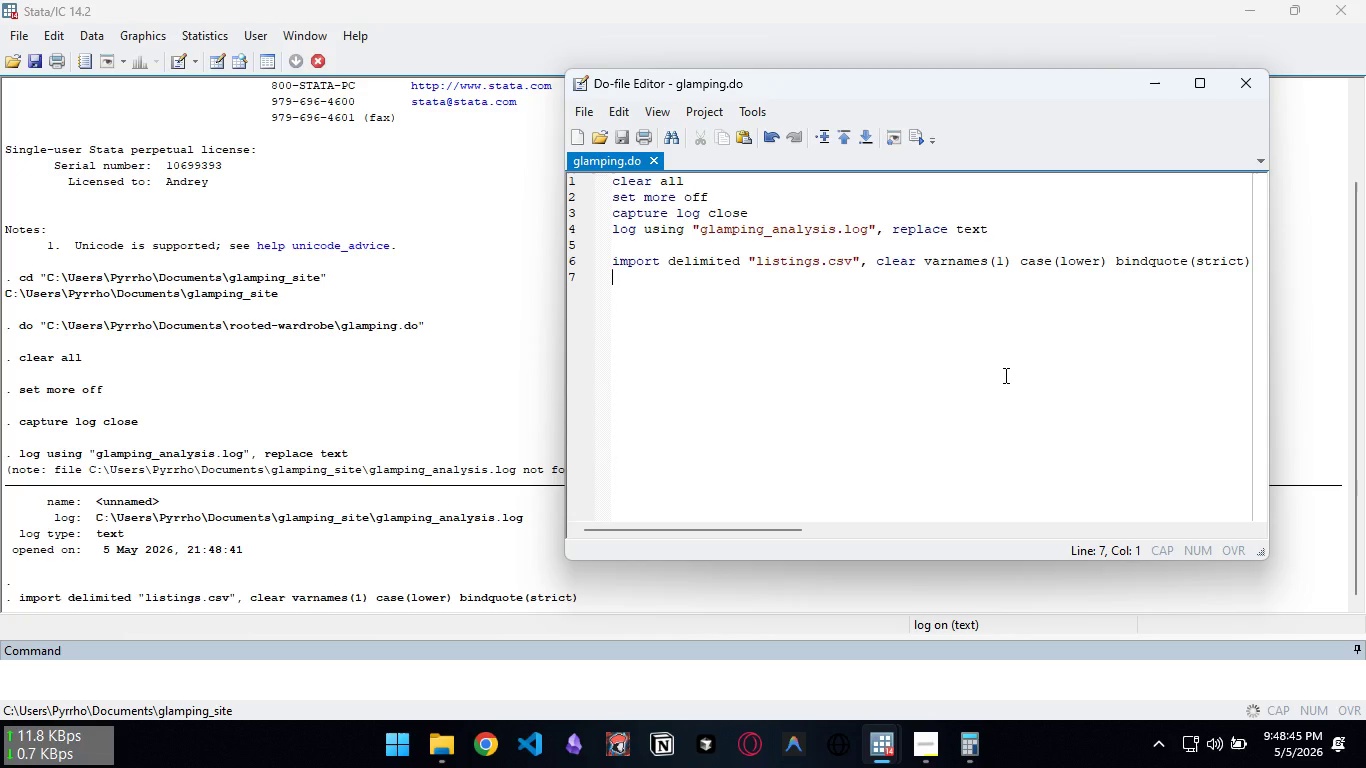 
key(Enter)
 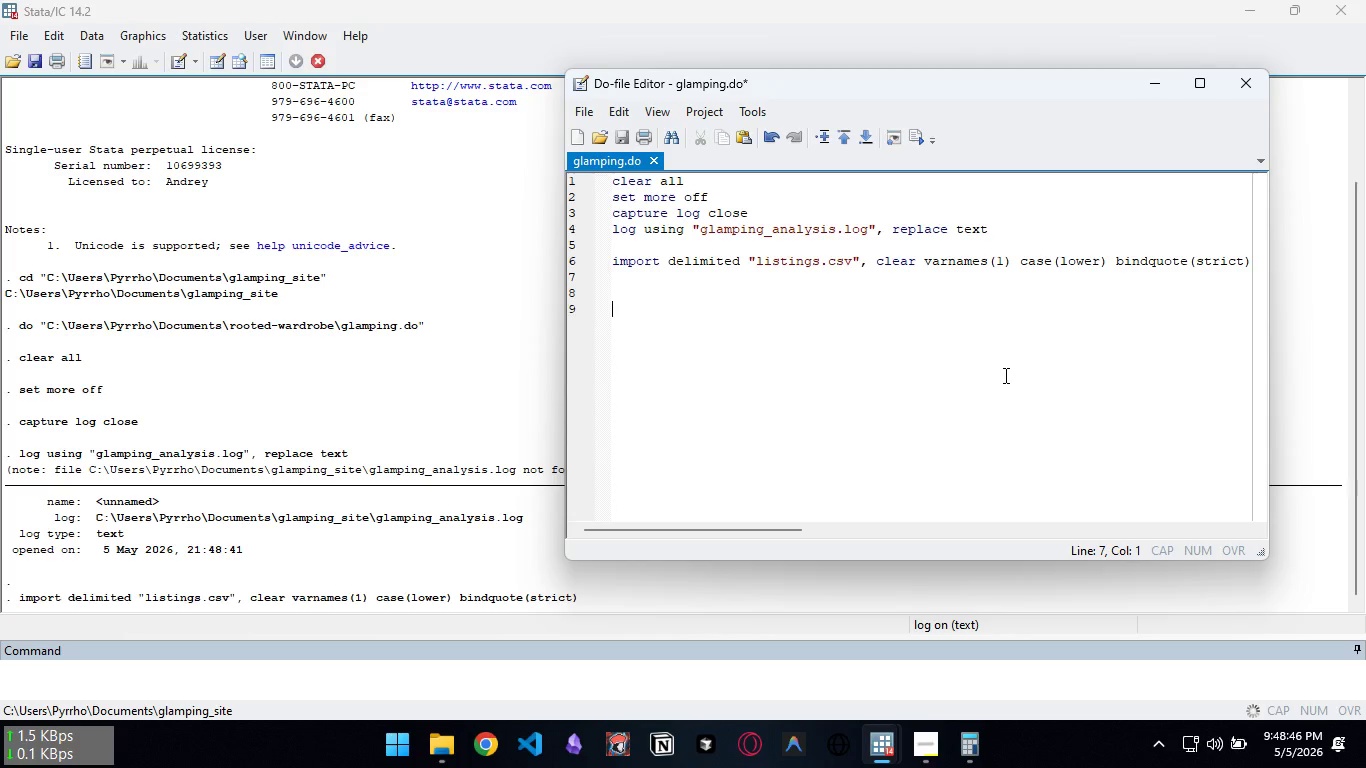 
key(Enter)
 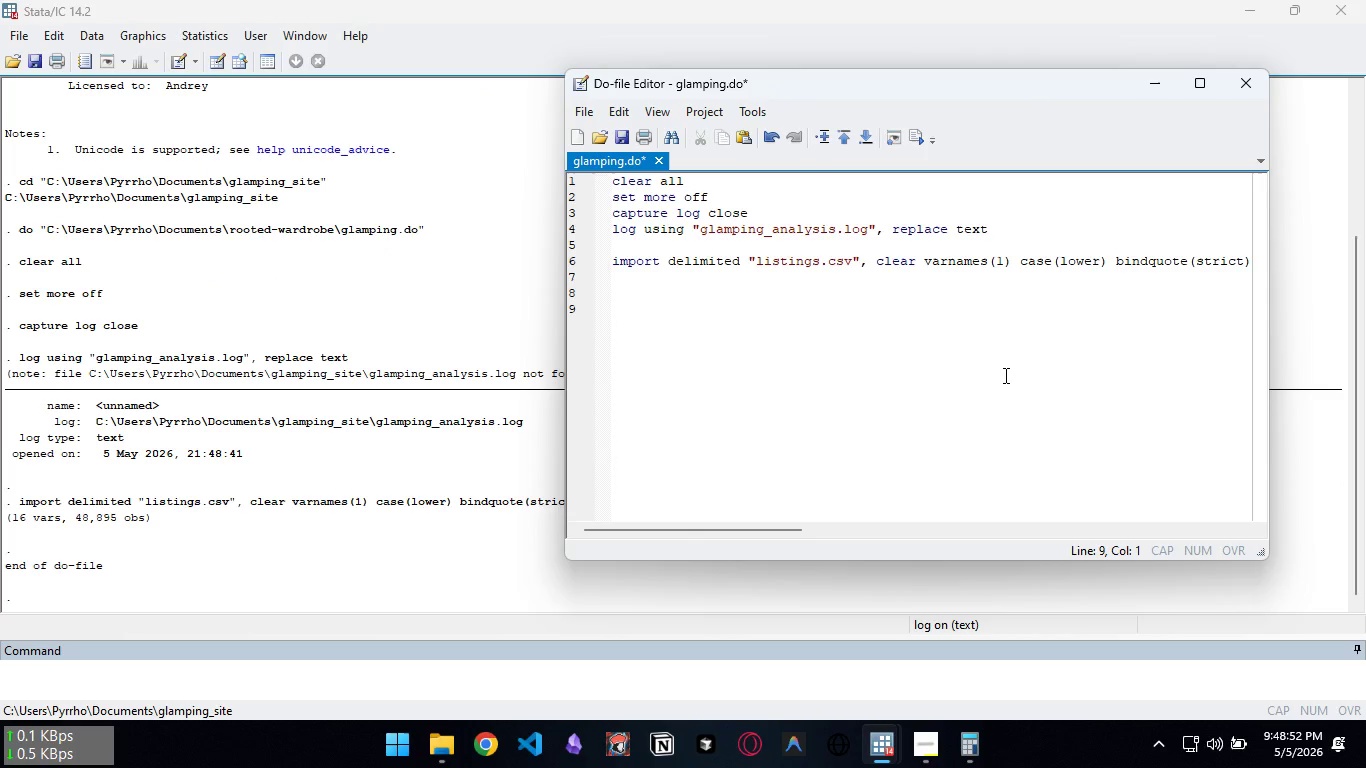 
wait(7.94)
 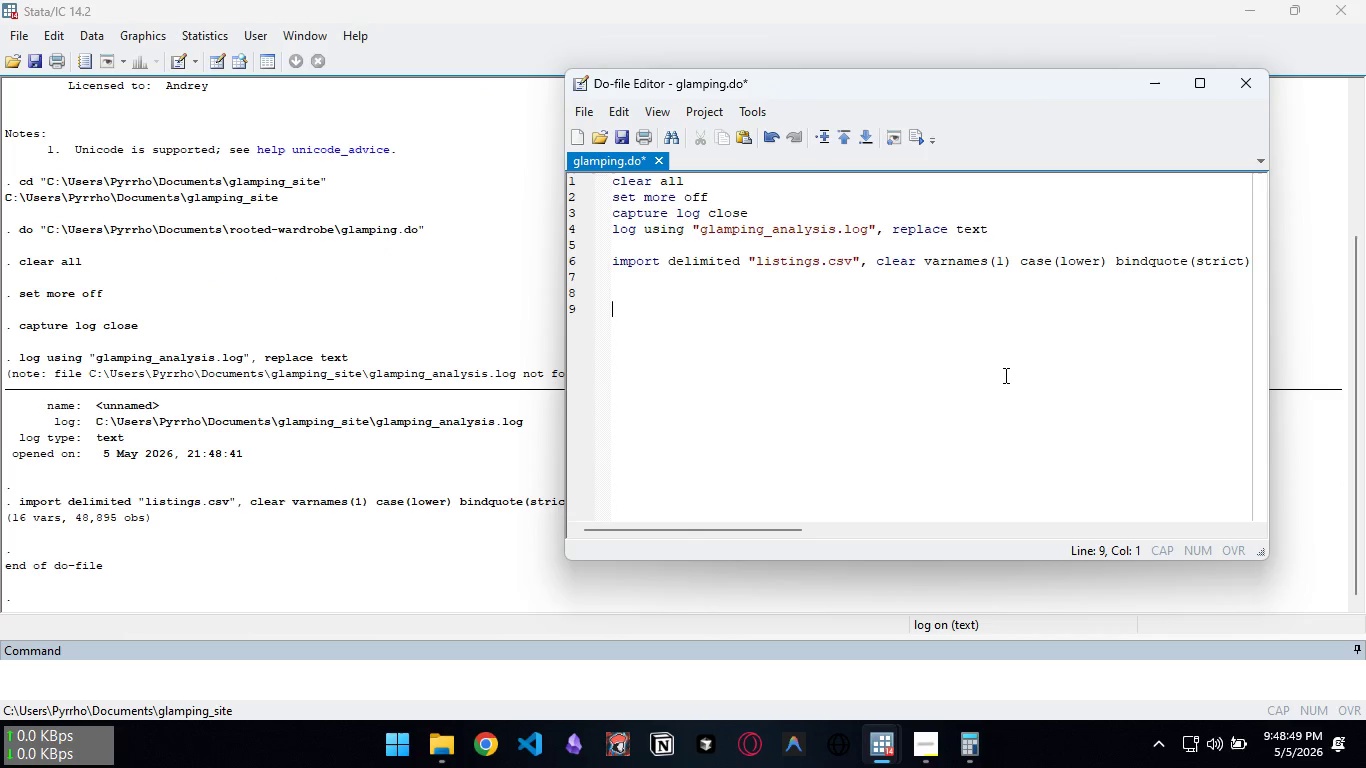 
type(describe )
key(Backspace)
 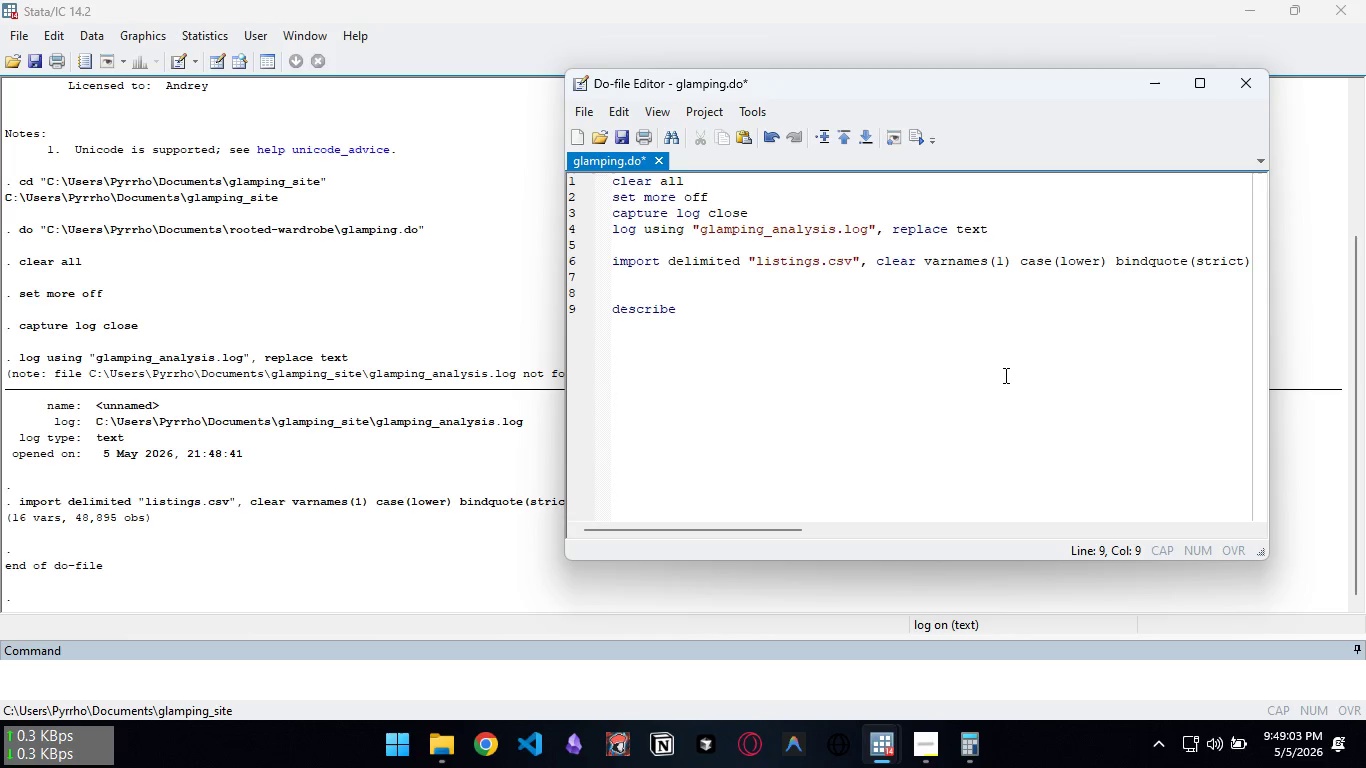 
wait(11.24)
 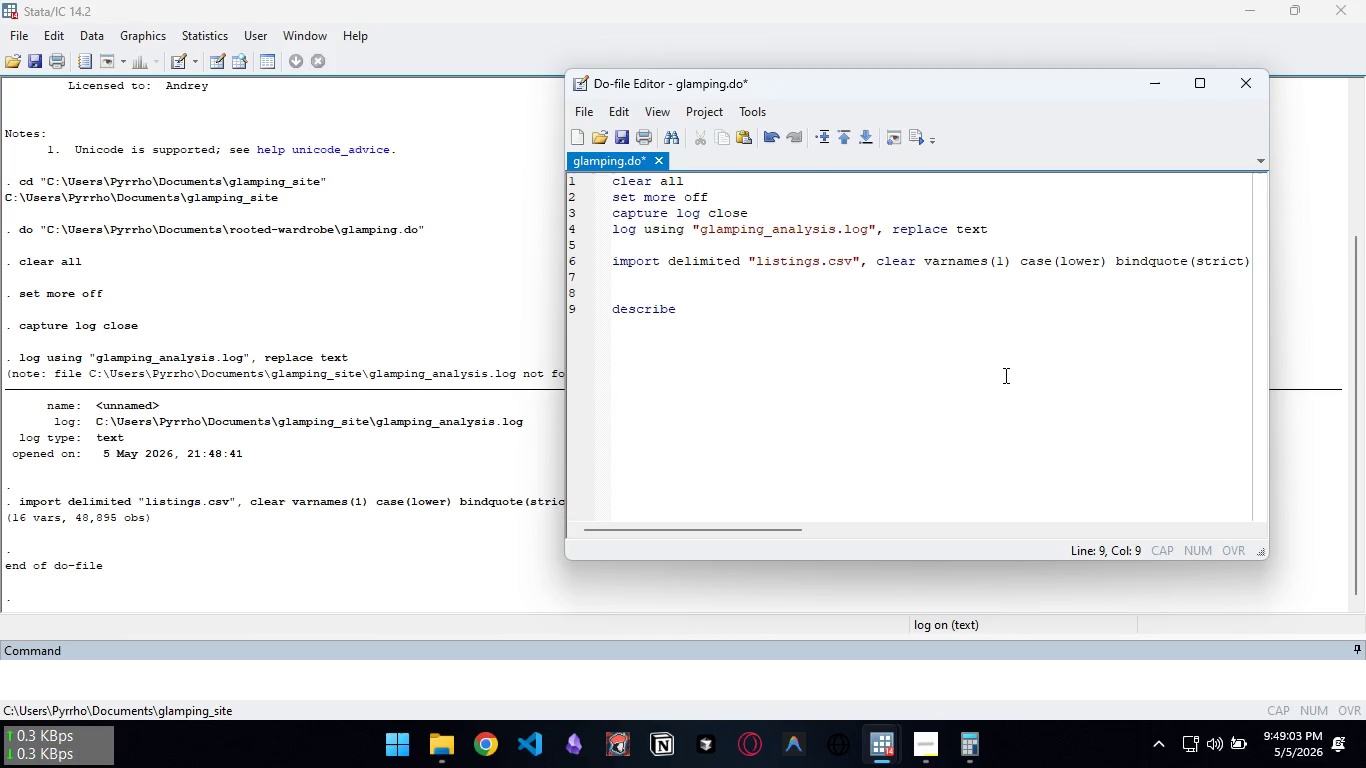 
key(Enter)
 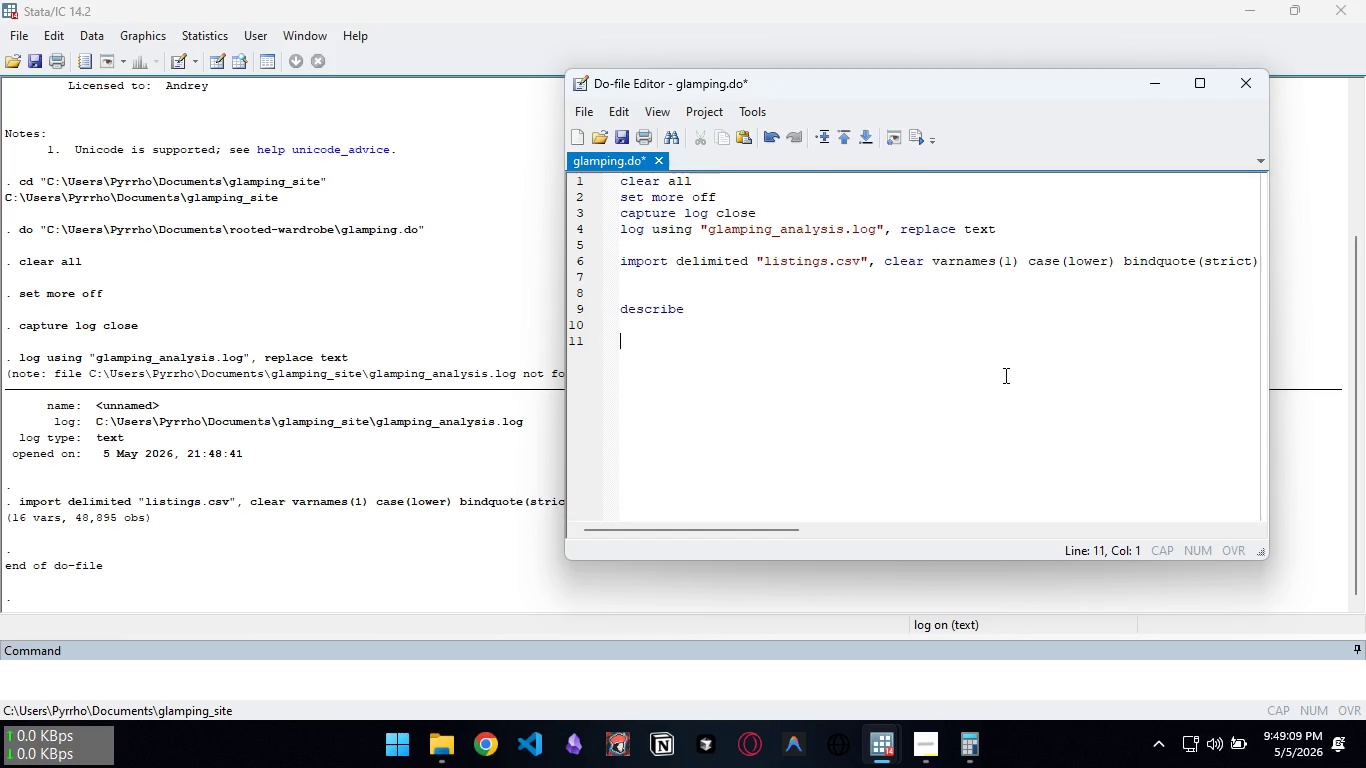 
key(Enter)
 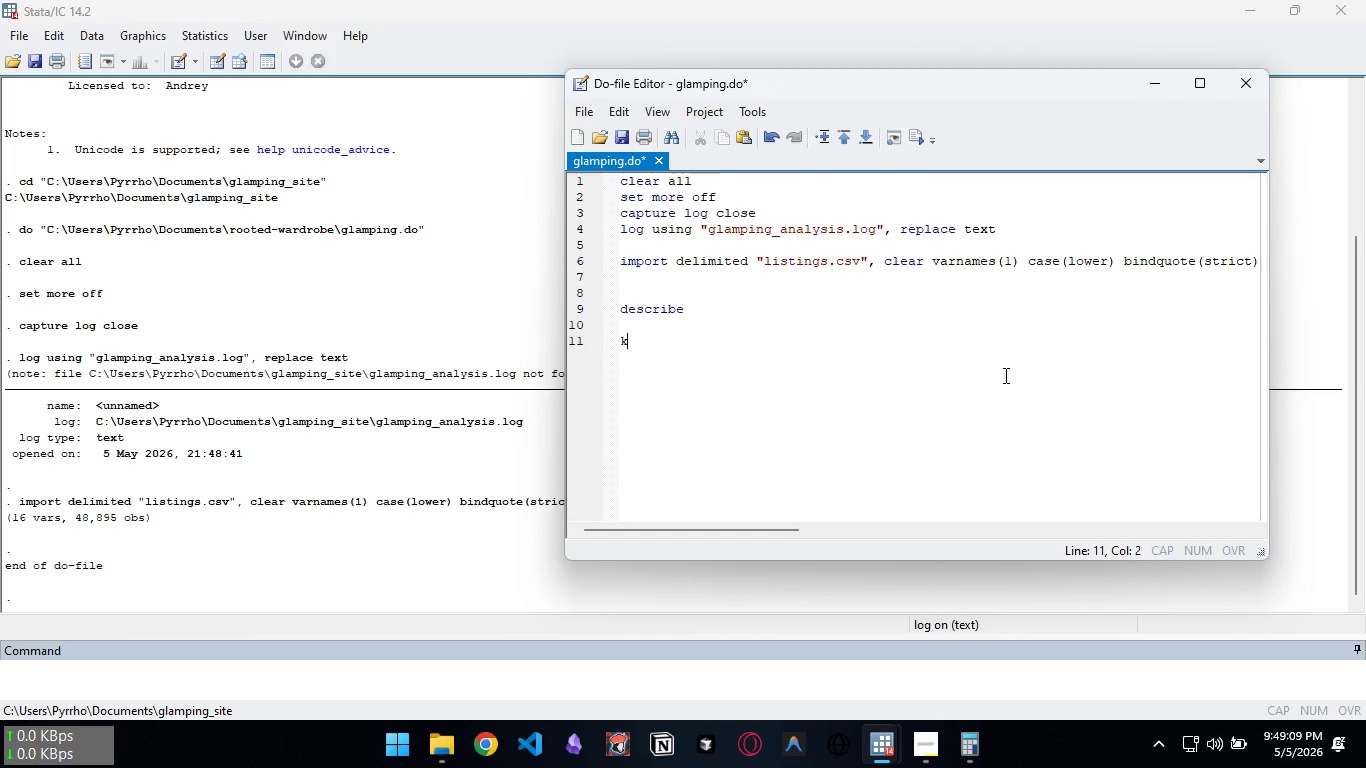 
type(keep id neighbourhood_group neighbourhood room_type price)
 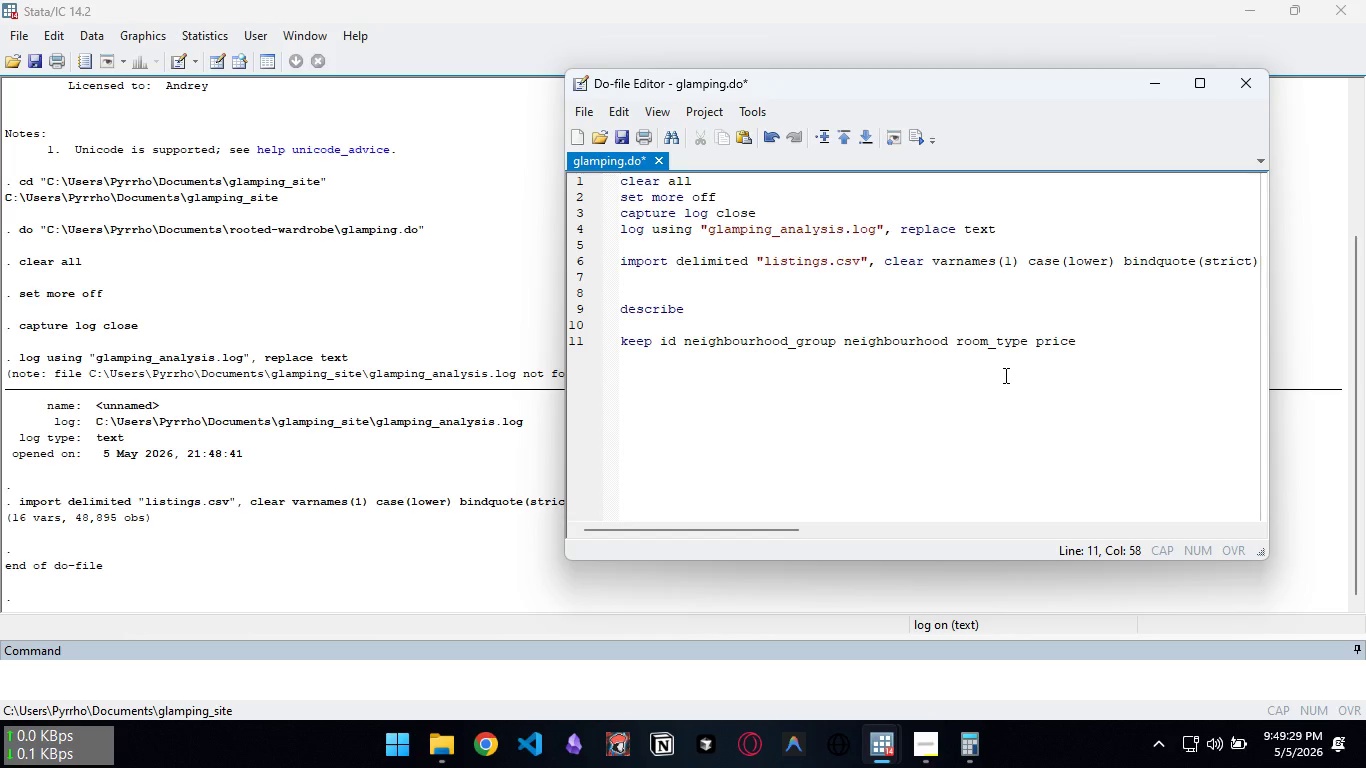 
key(Space)
 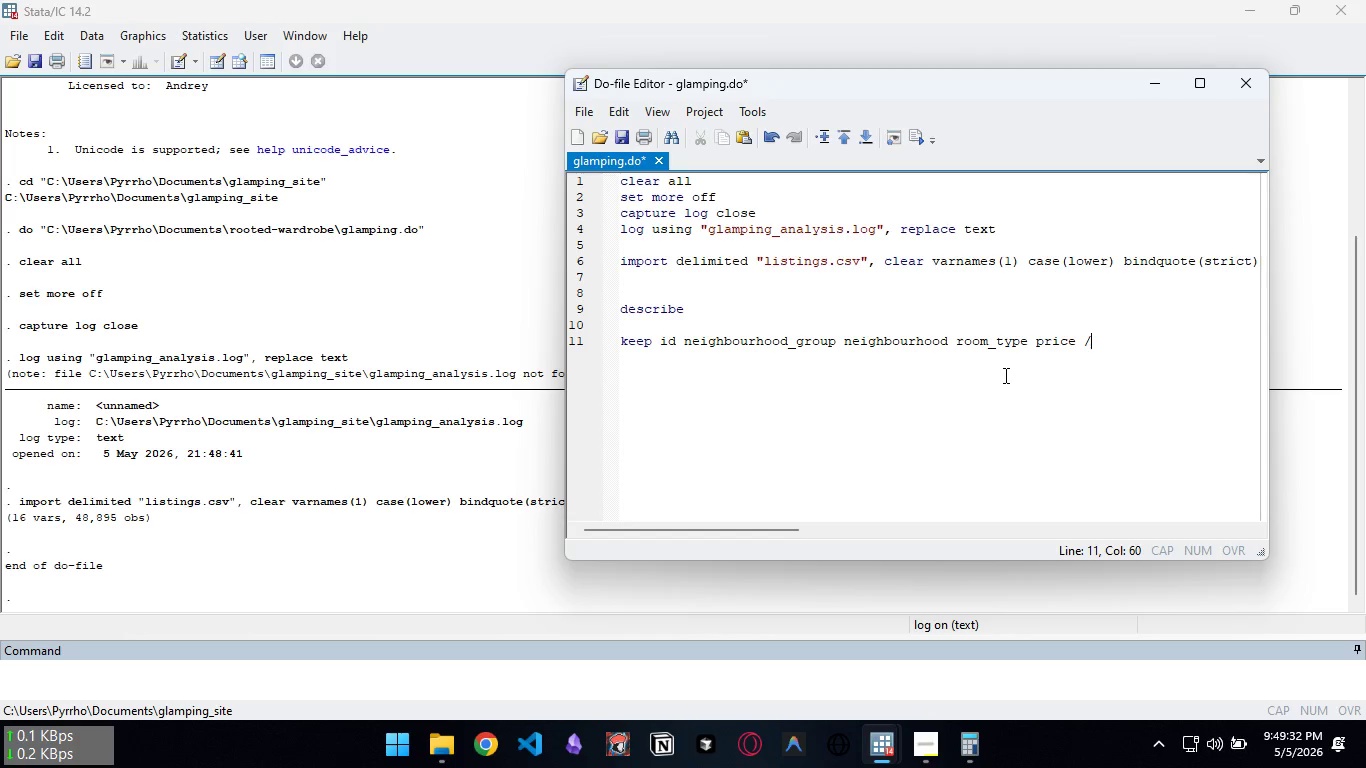 
key(Slash)
 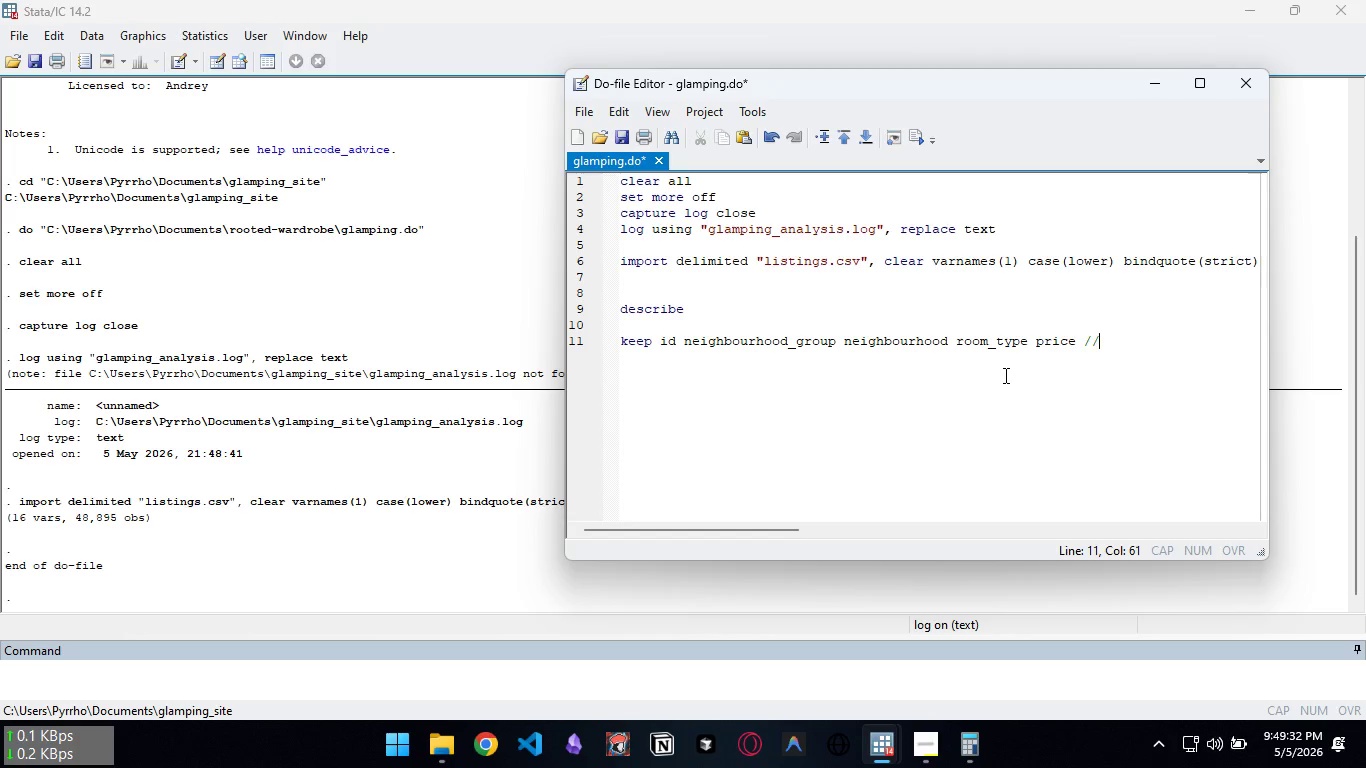 
key(Slash)
 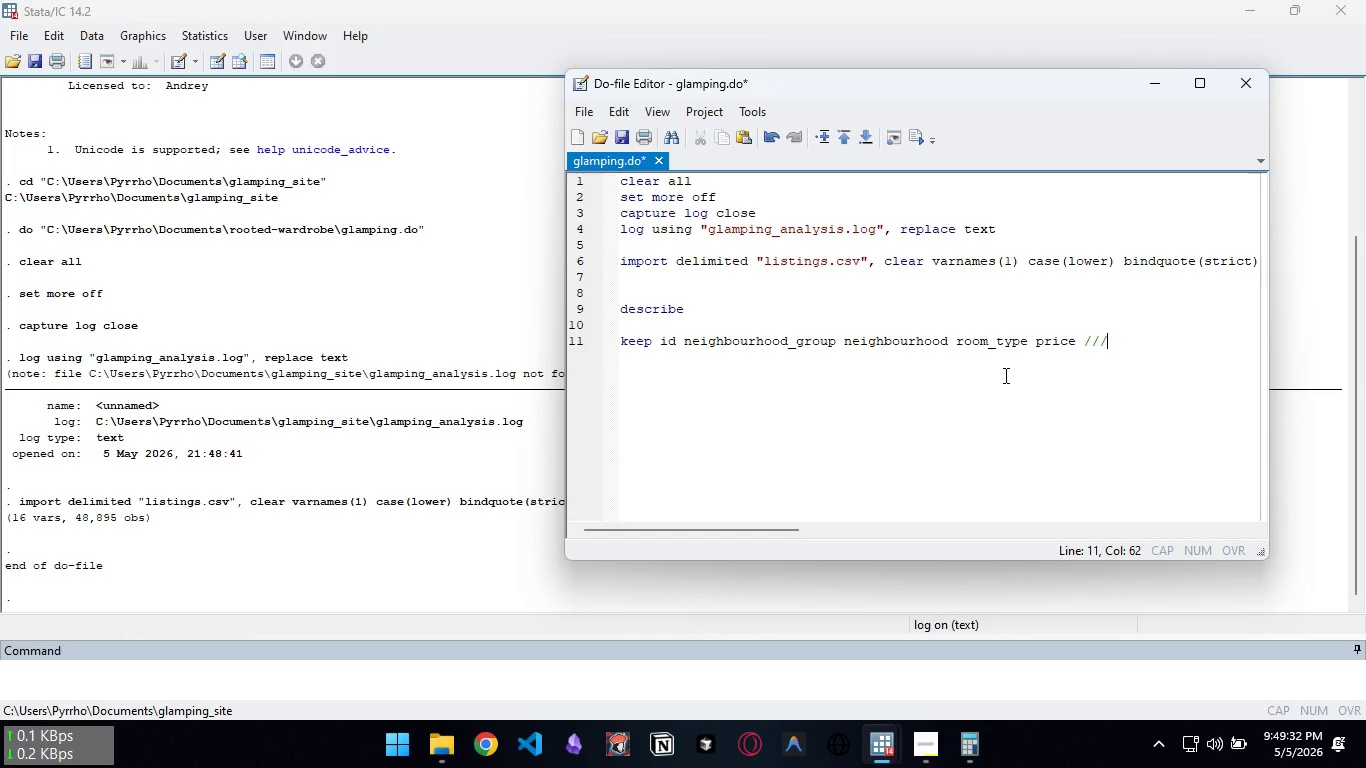 
key(Slash)
 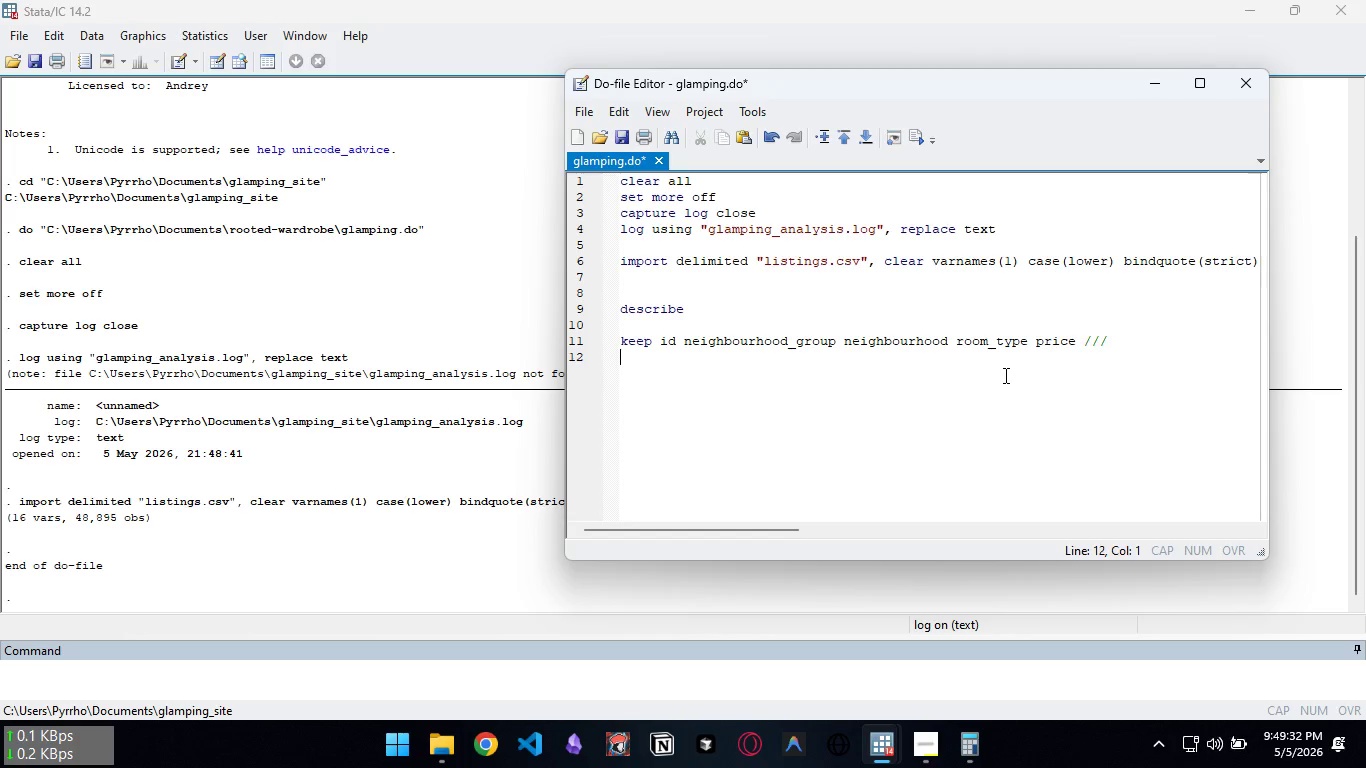 
key(Enter)
 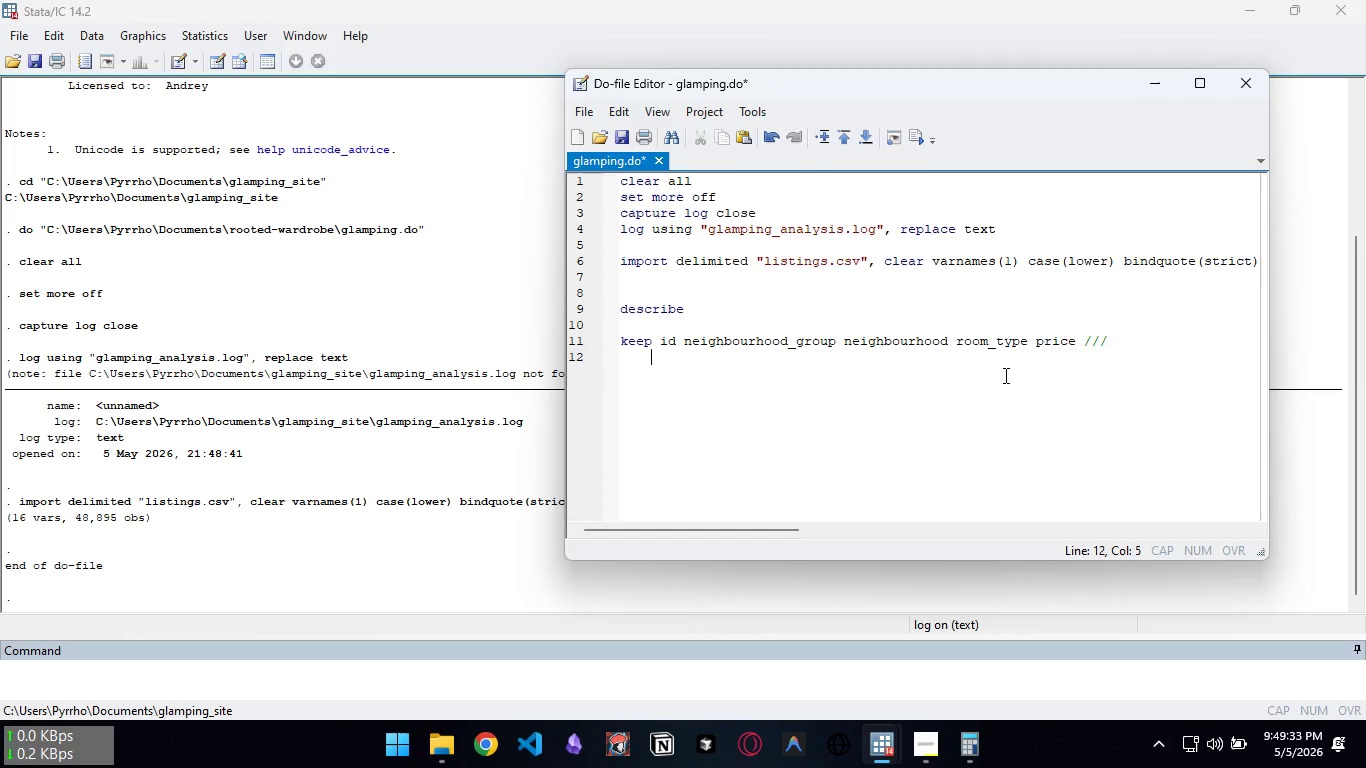 
key(Tab)
type(minimum_nights number )
key(Backspace)
type(_of_reviews reviews_per_month ///)
 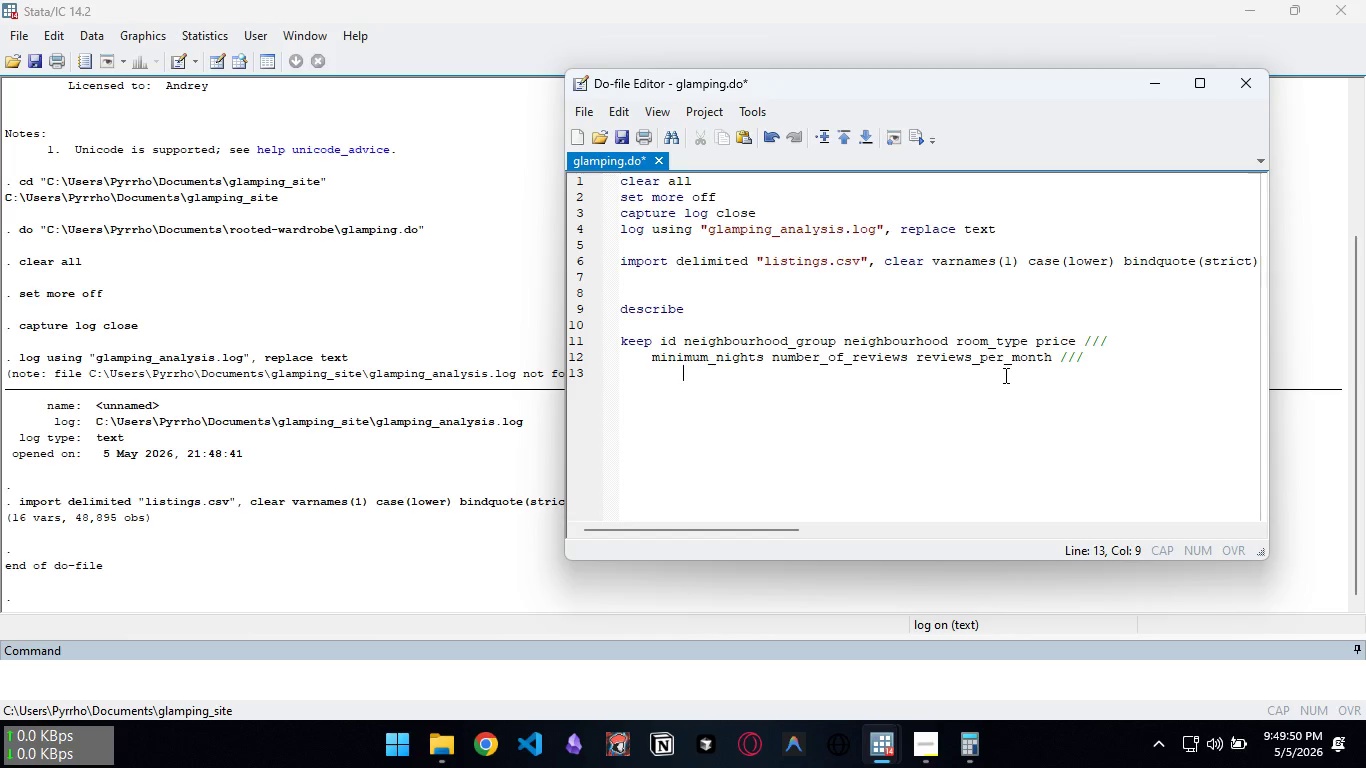 
 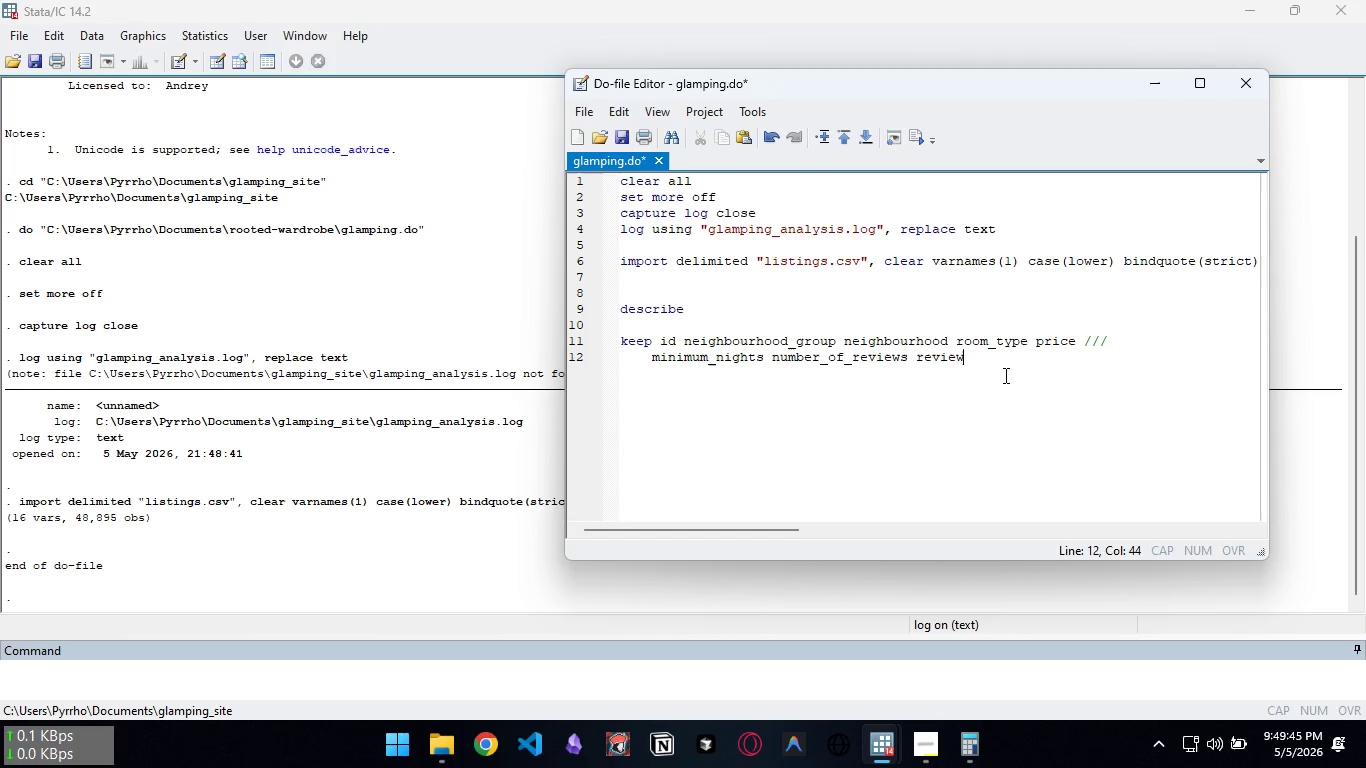 
key(Enter)
 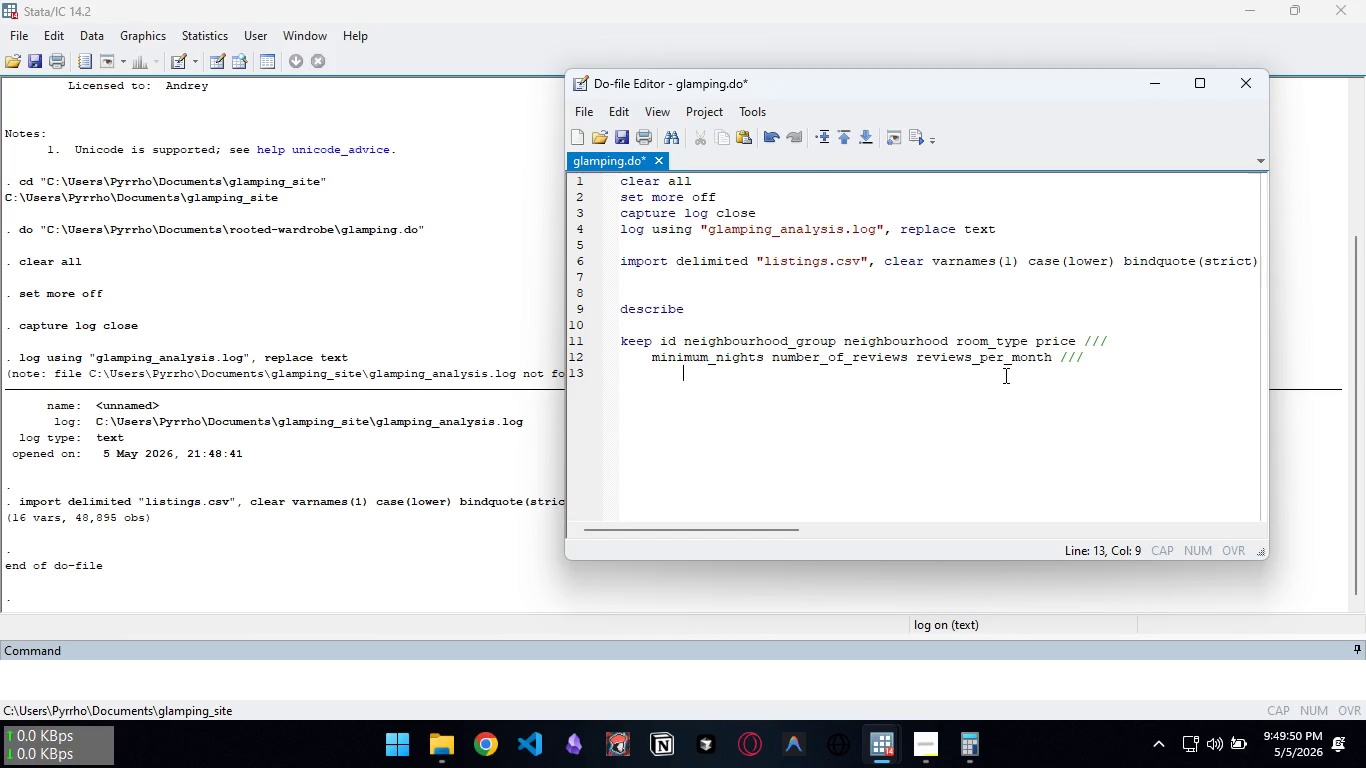 
key(Tab)
key(Backspace)
type(calculated )
key(Backspace)
type(_host_listings_count availibility_365)
 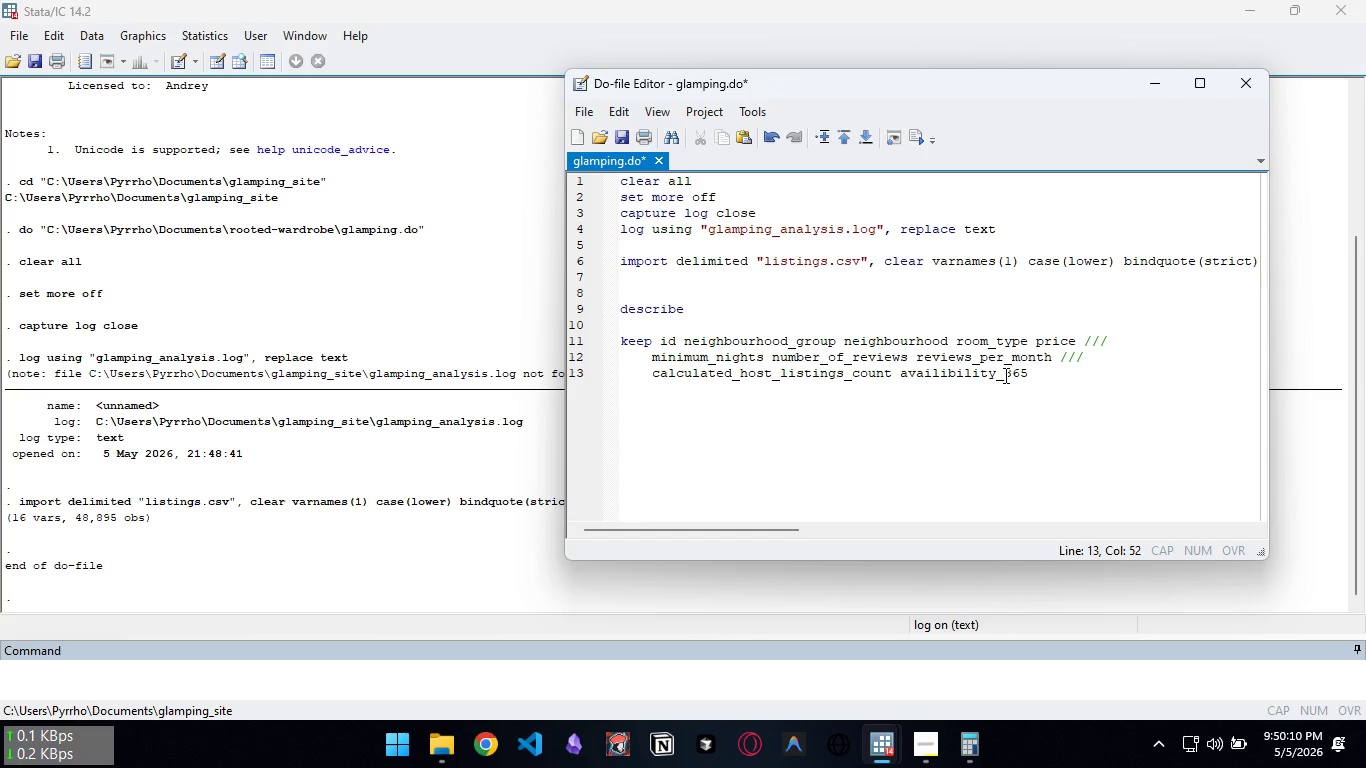 
key(Control+S)
 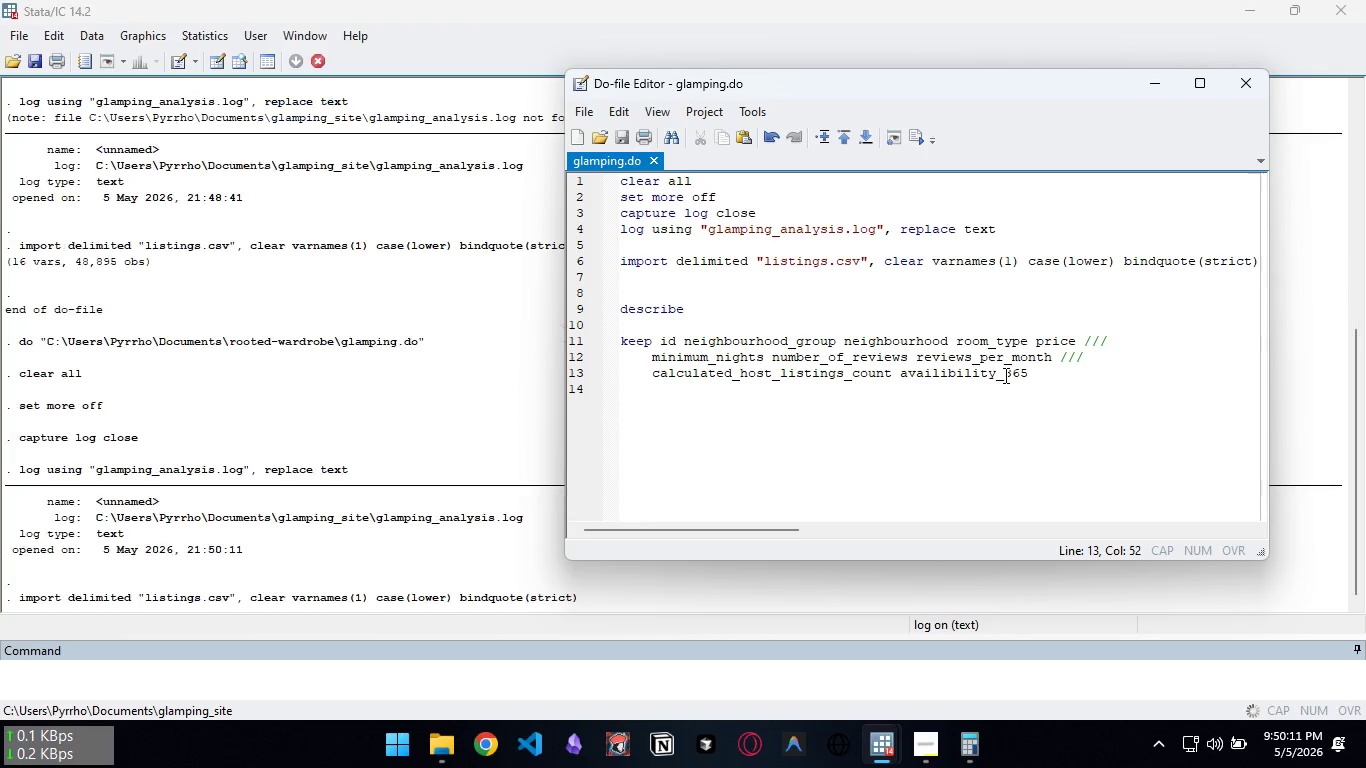 
key(Control+D)
 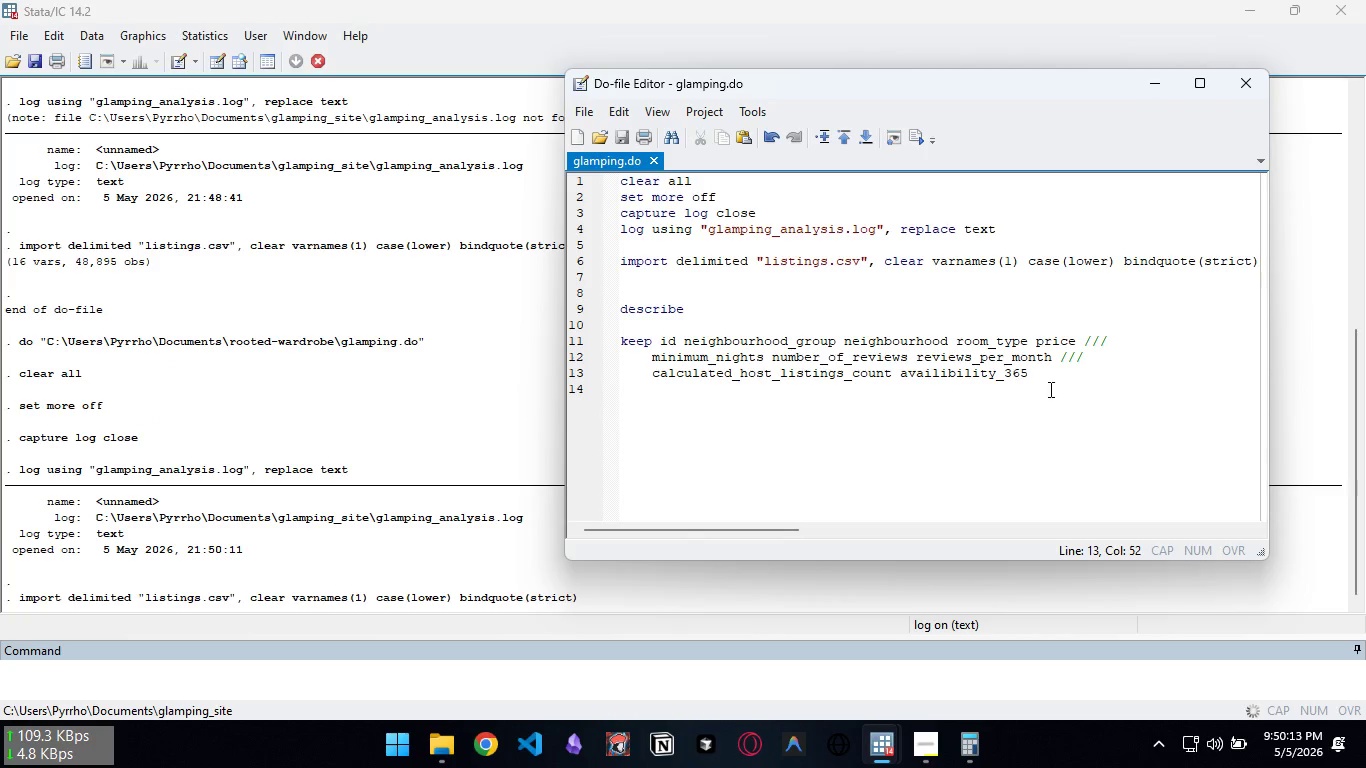 
key(Enter)
 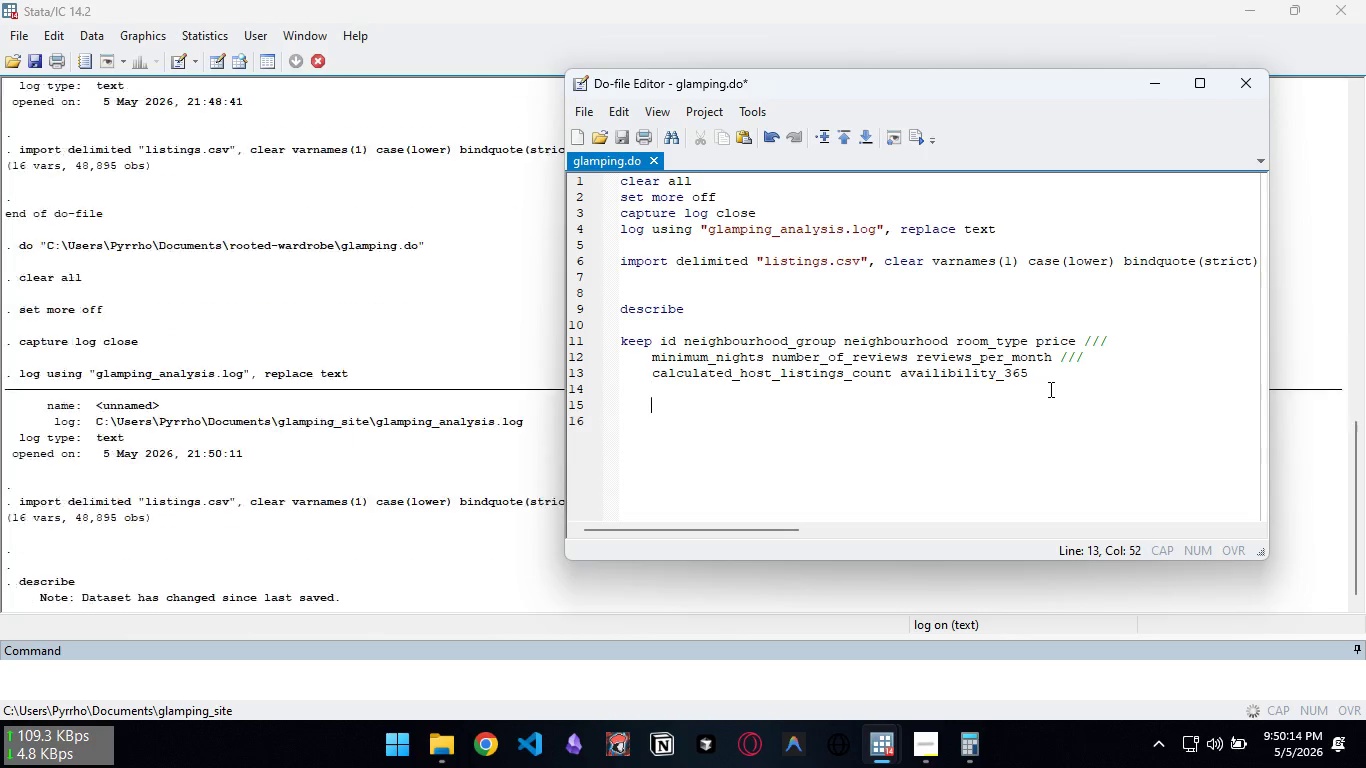 
key(Enter)
 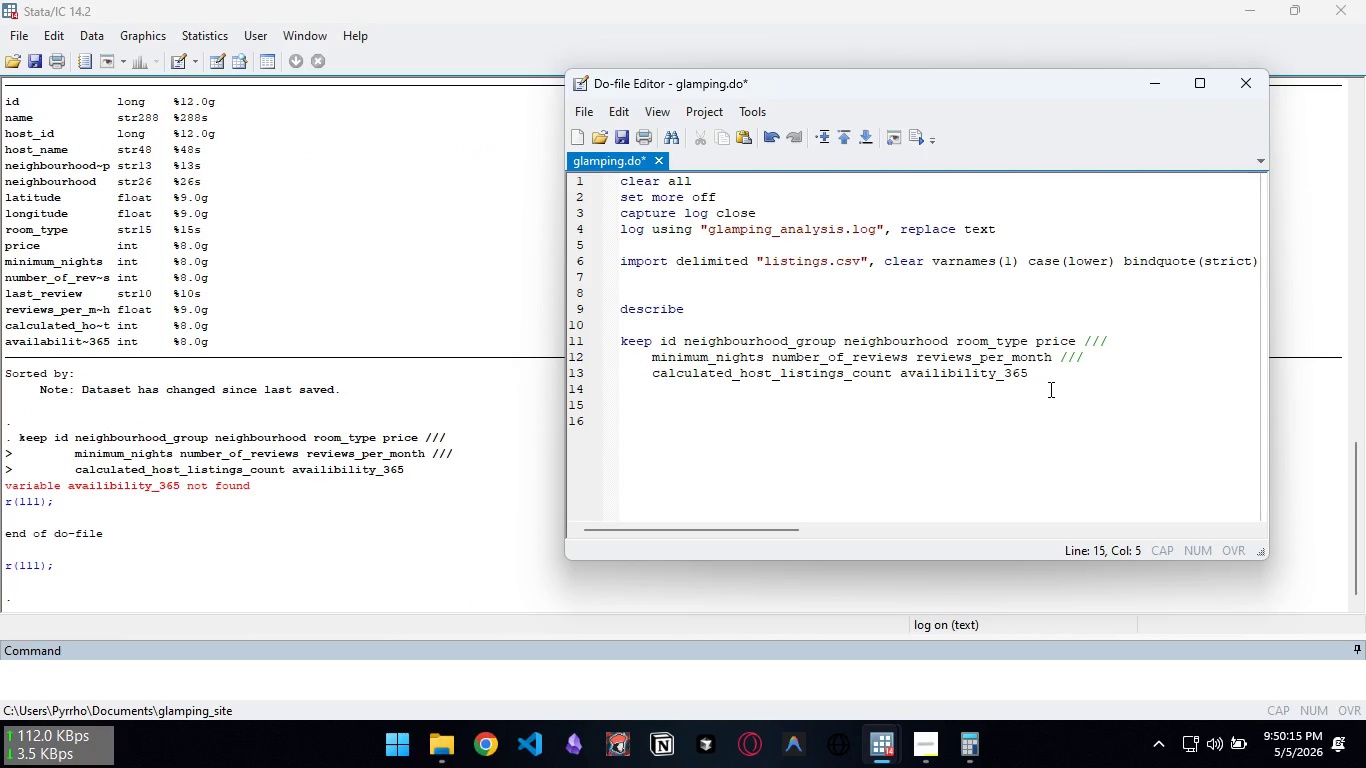 
key(Backspace)
 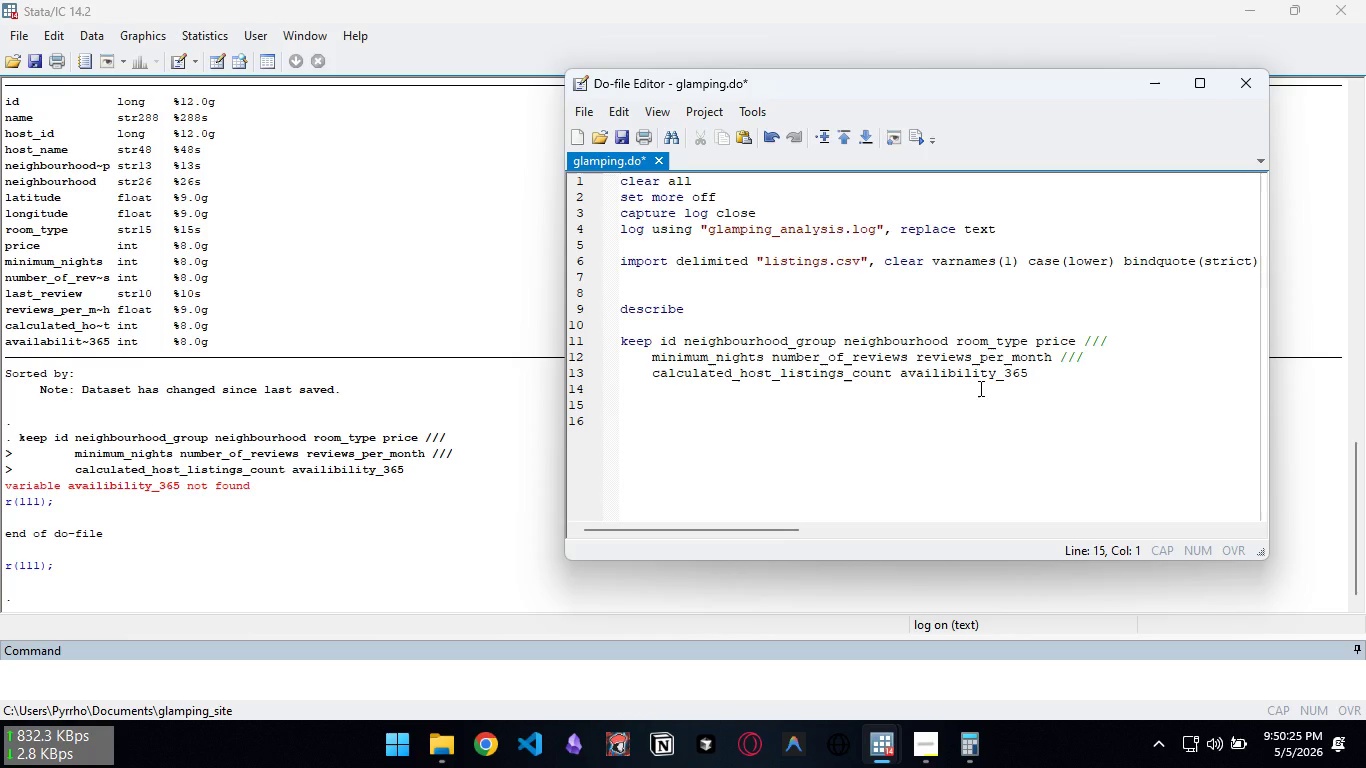 
wait(14.3)
 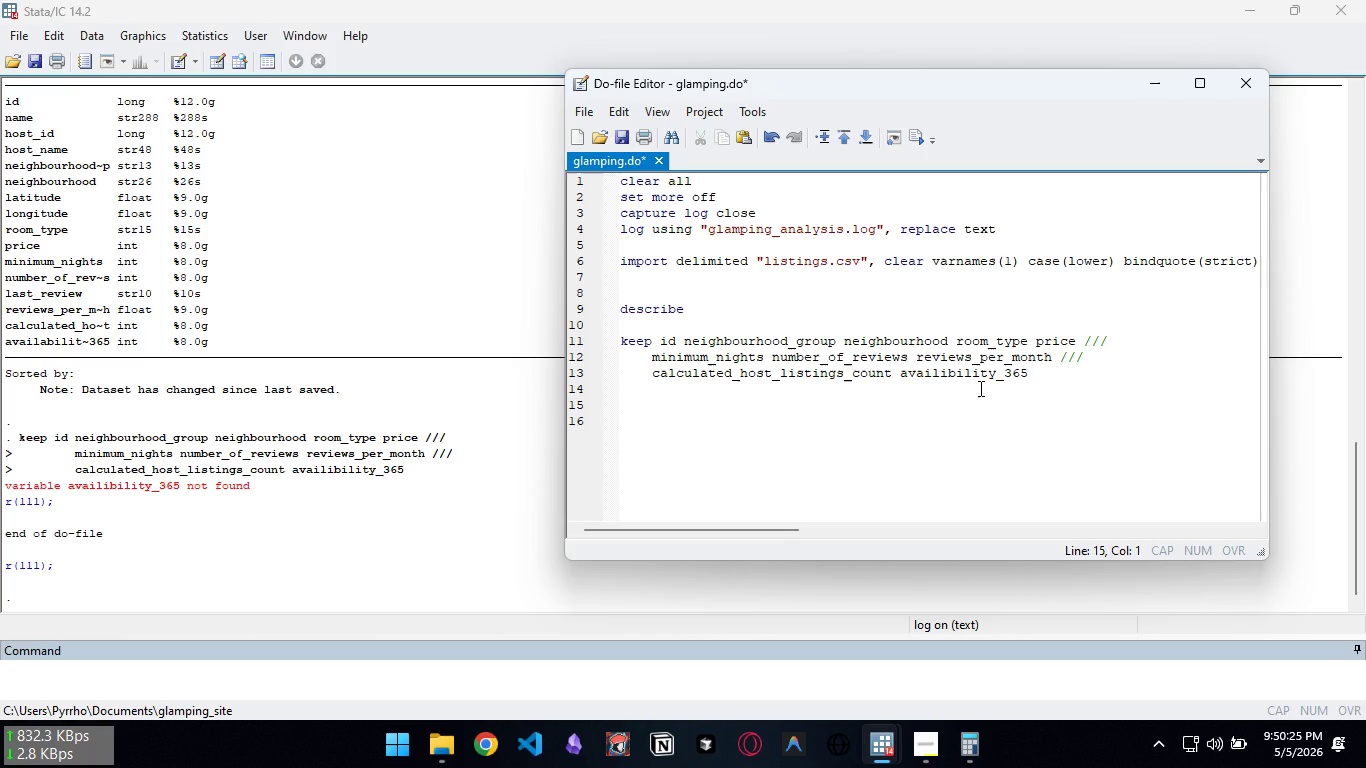 
left_click([995, 373])
 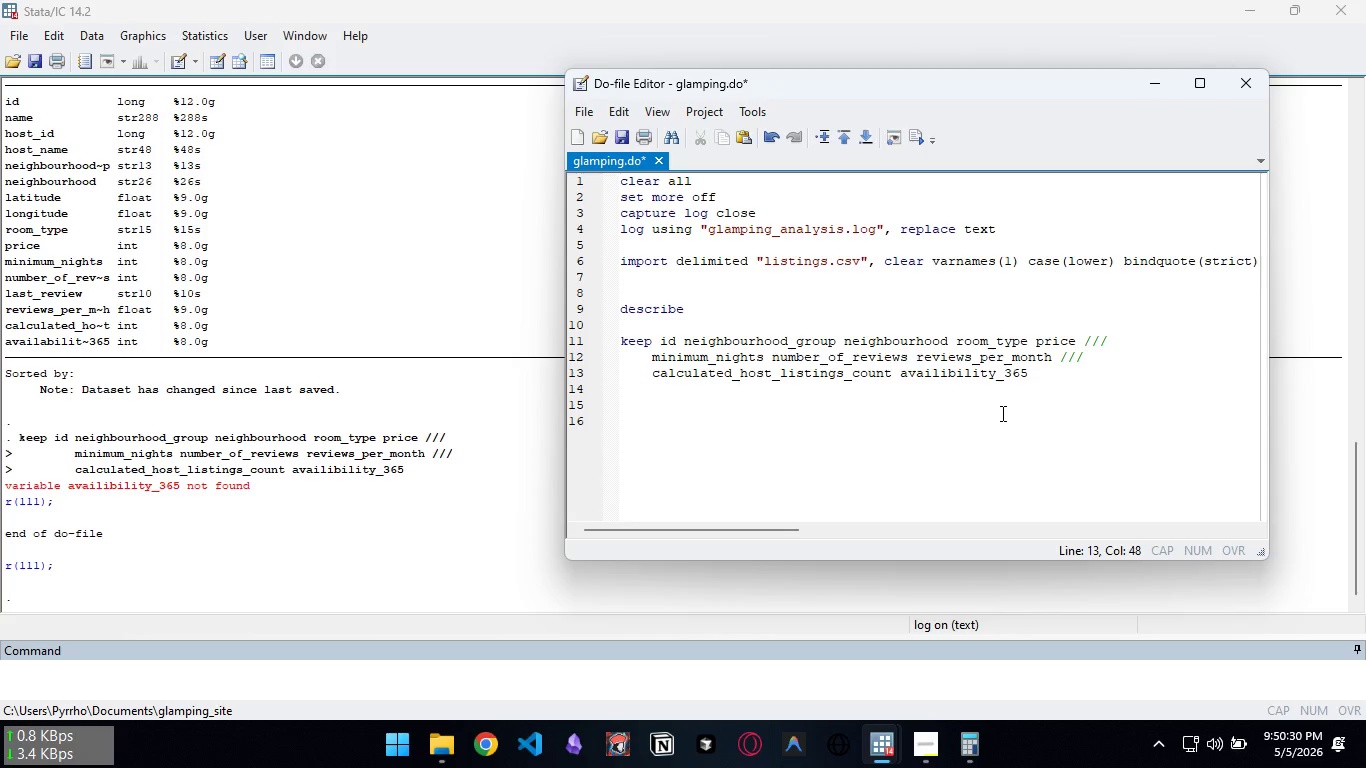 
key(Backspace)
 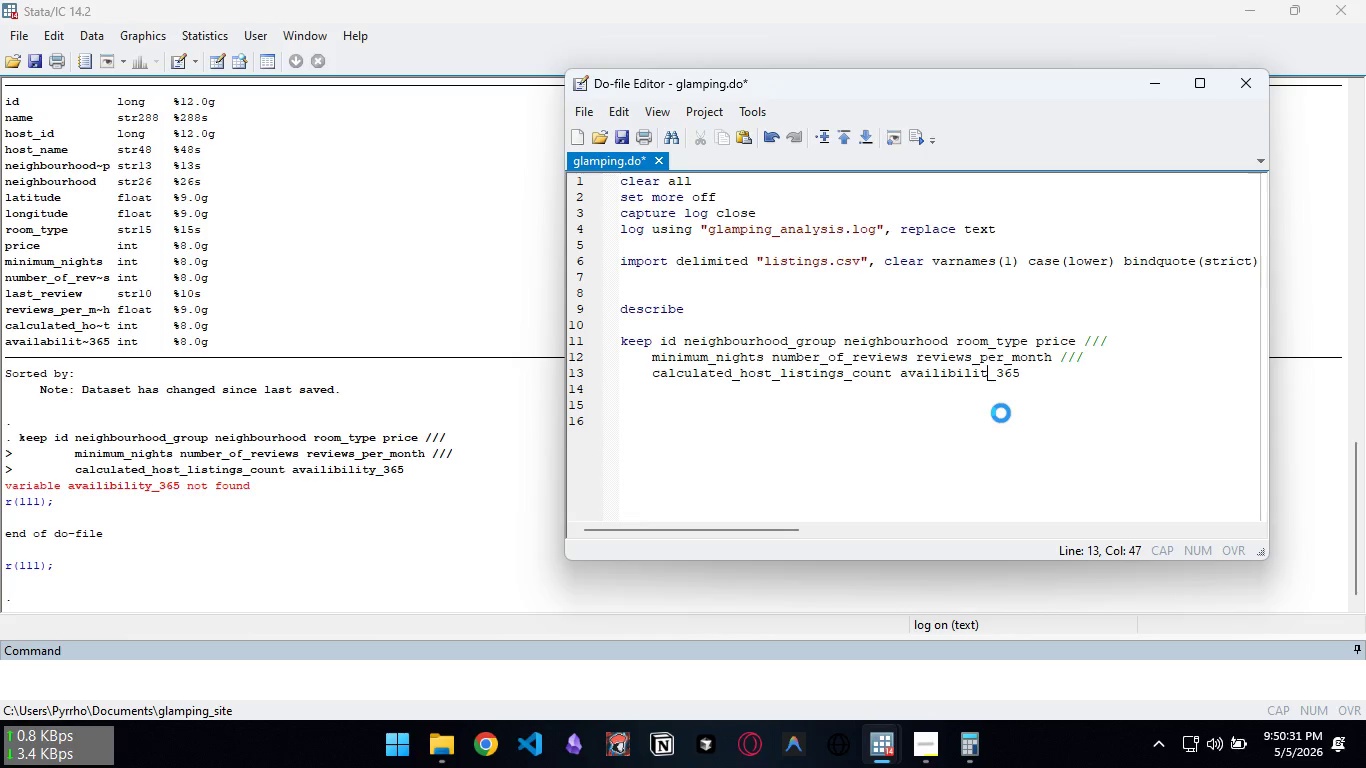 
key(Control+S)
 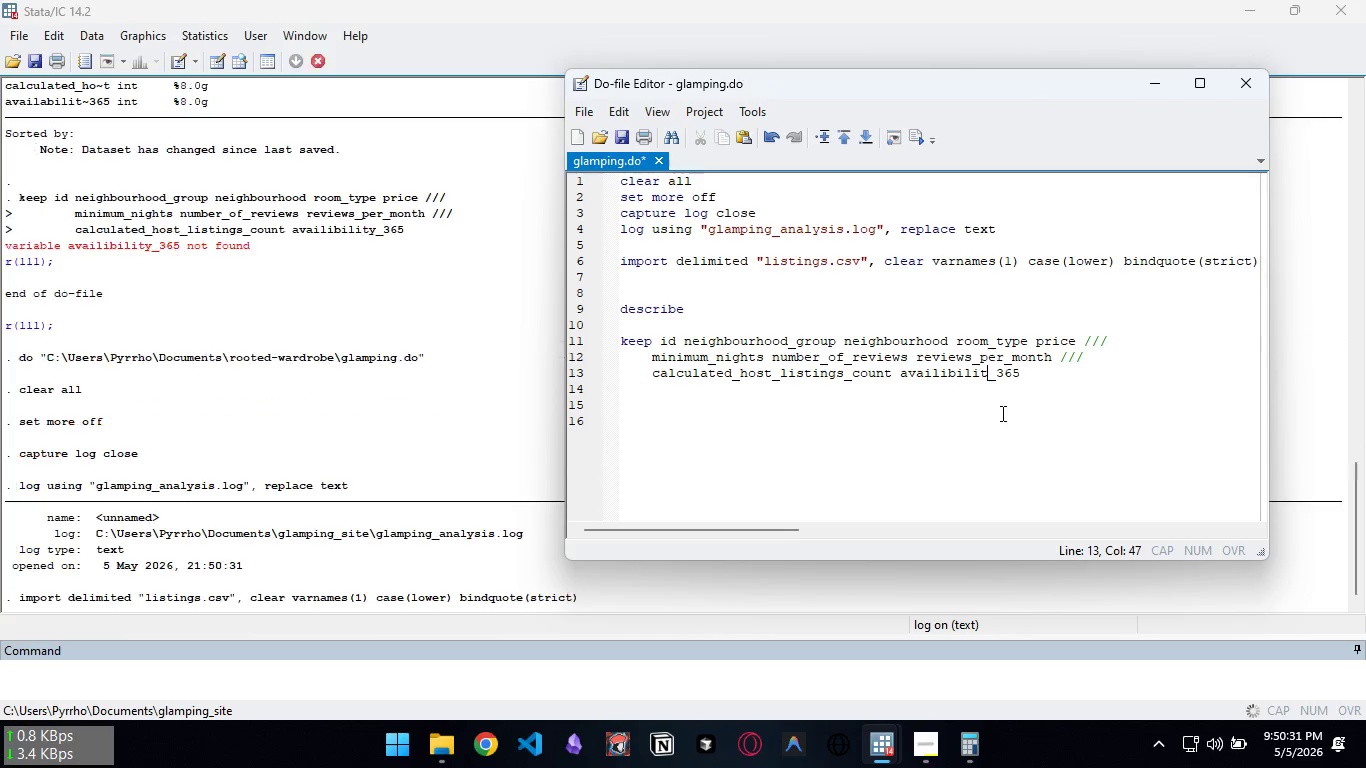 
key(Control+D)
 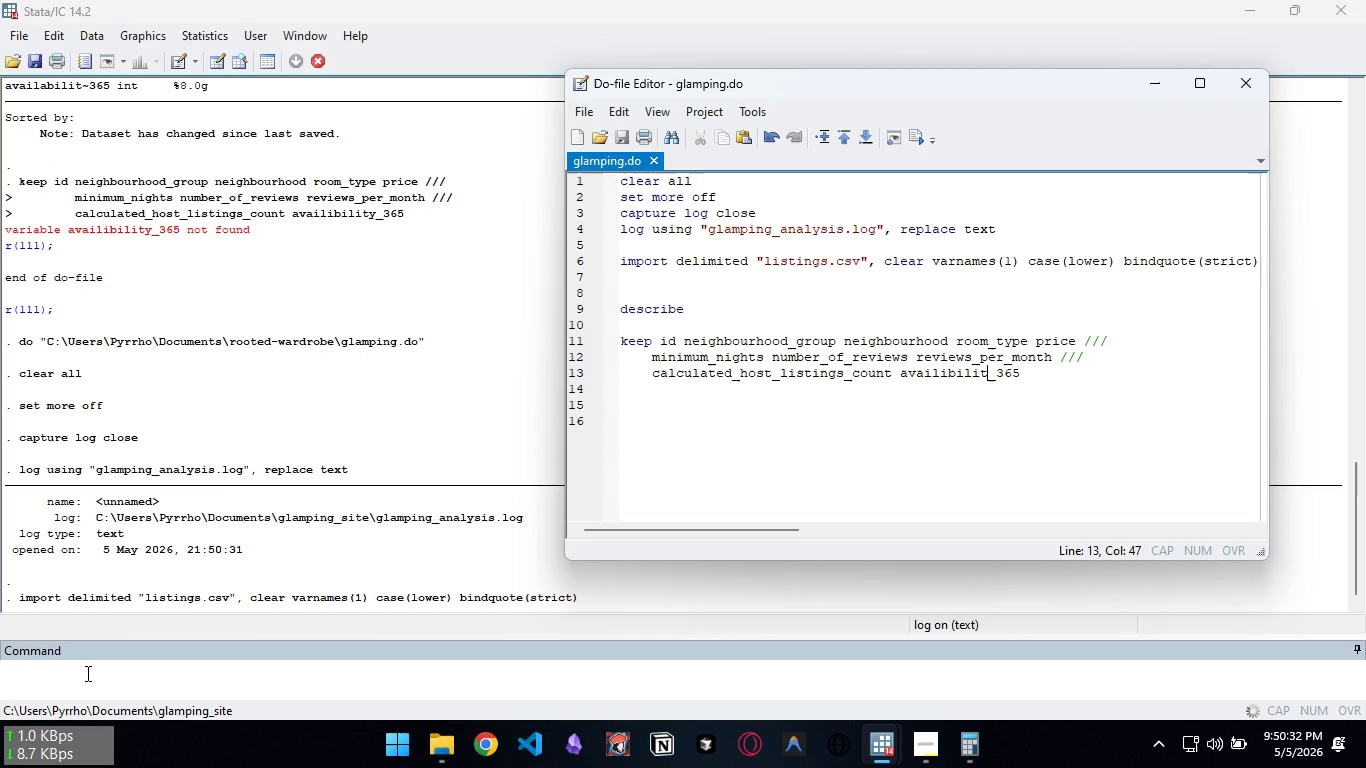 
left_click([86, 673])
 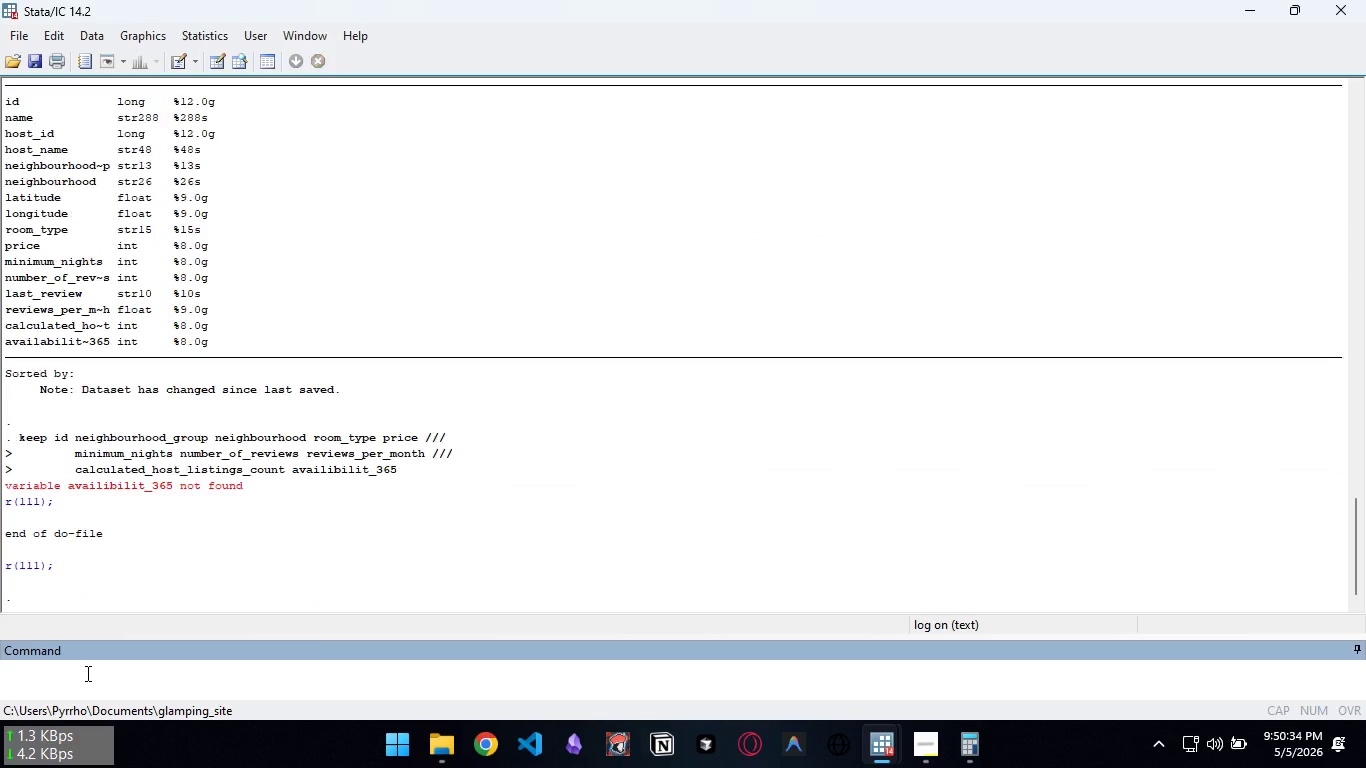 
type(lookfor availabili)
 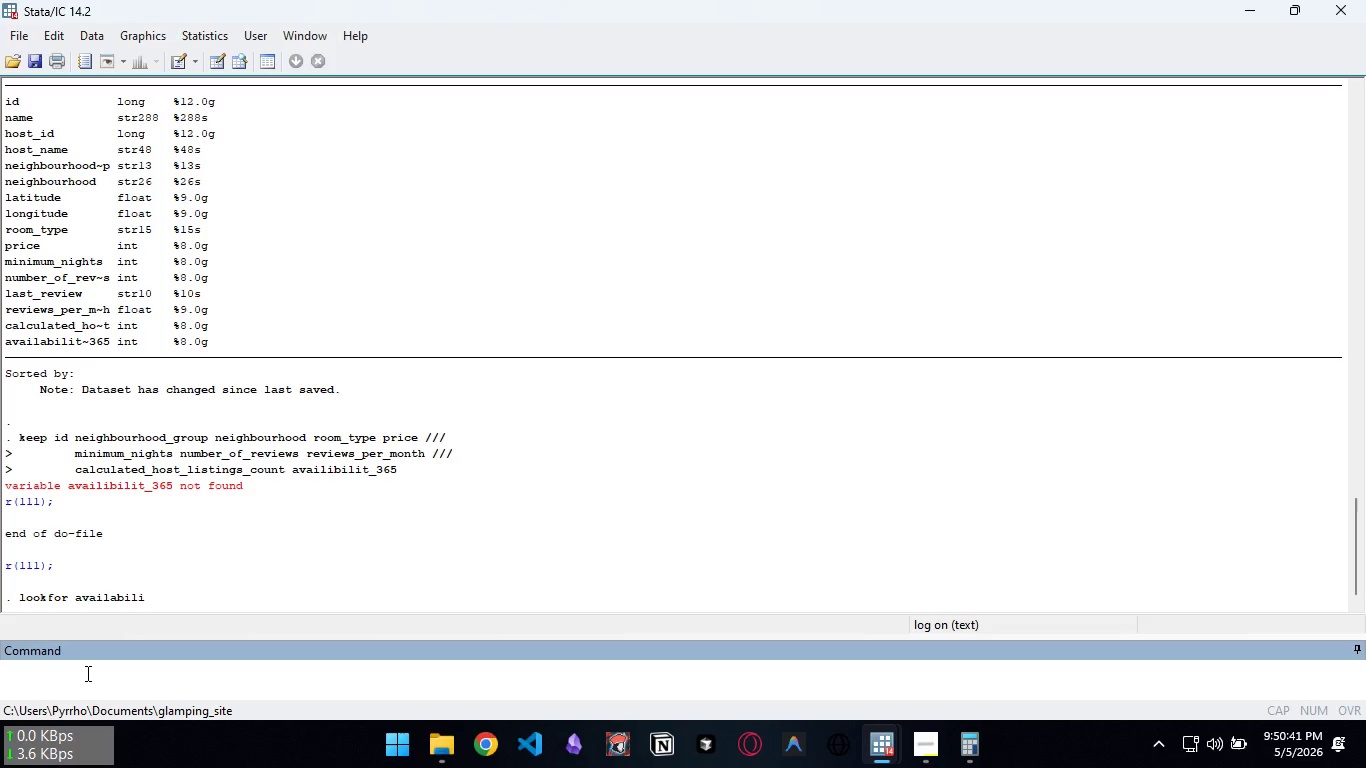 
key(Enter)
 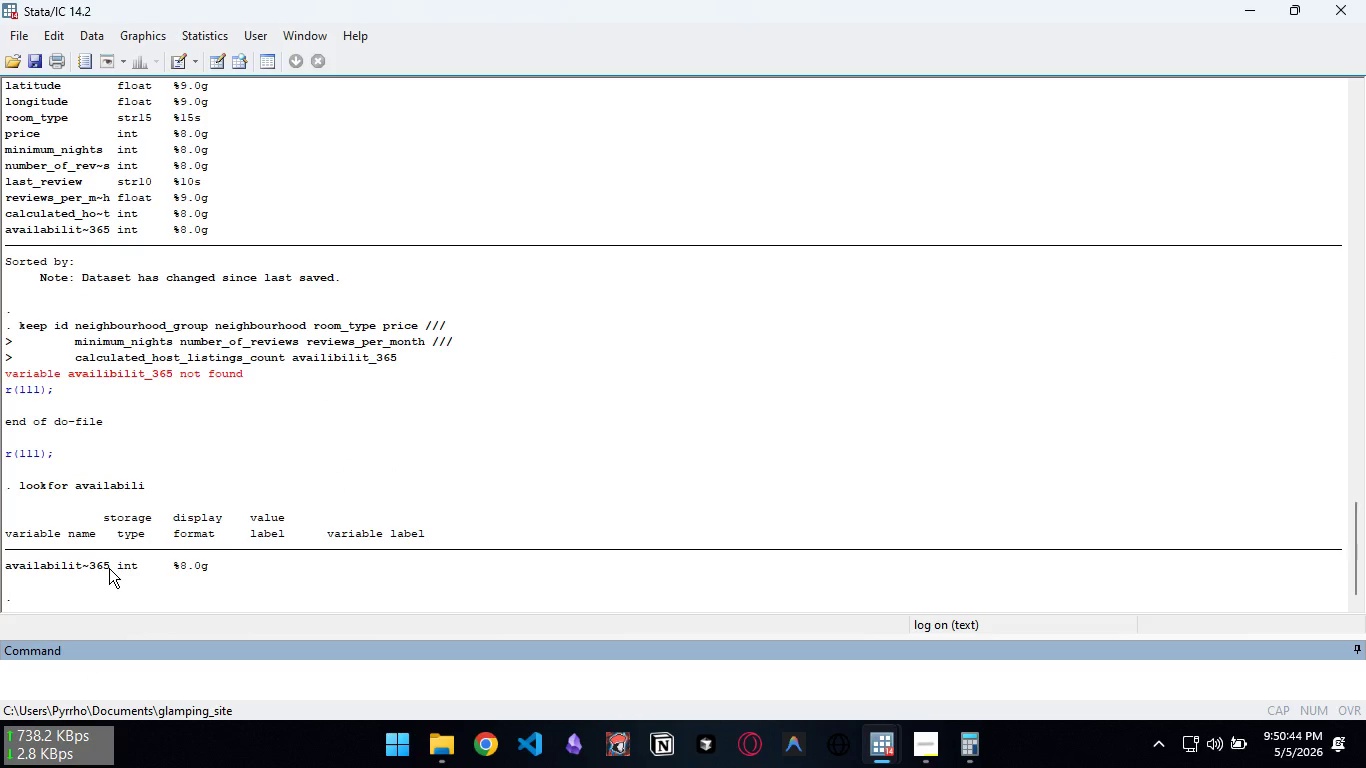 
scroll: coordinate [145, 506], scroll_direction: up, amount: 1.0
 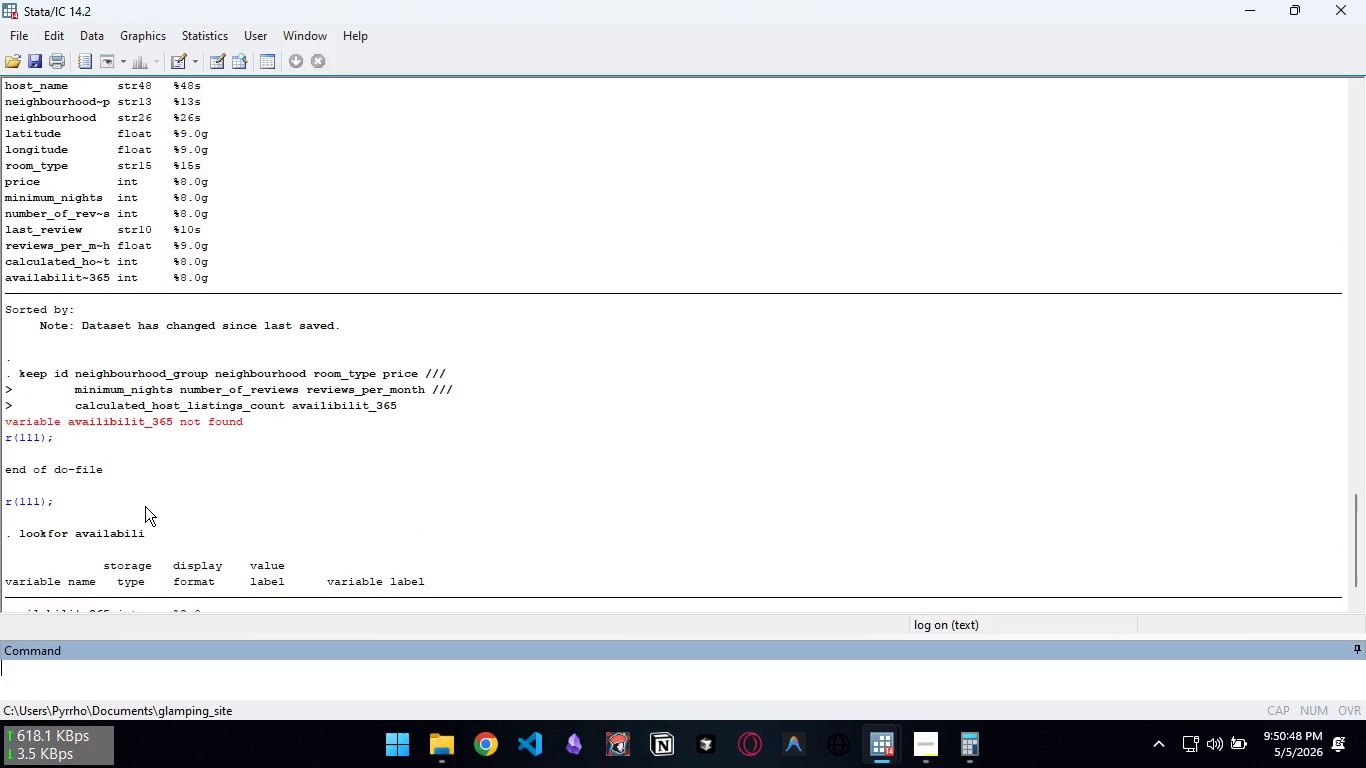 
left_click([85, 277])
 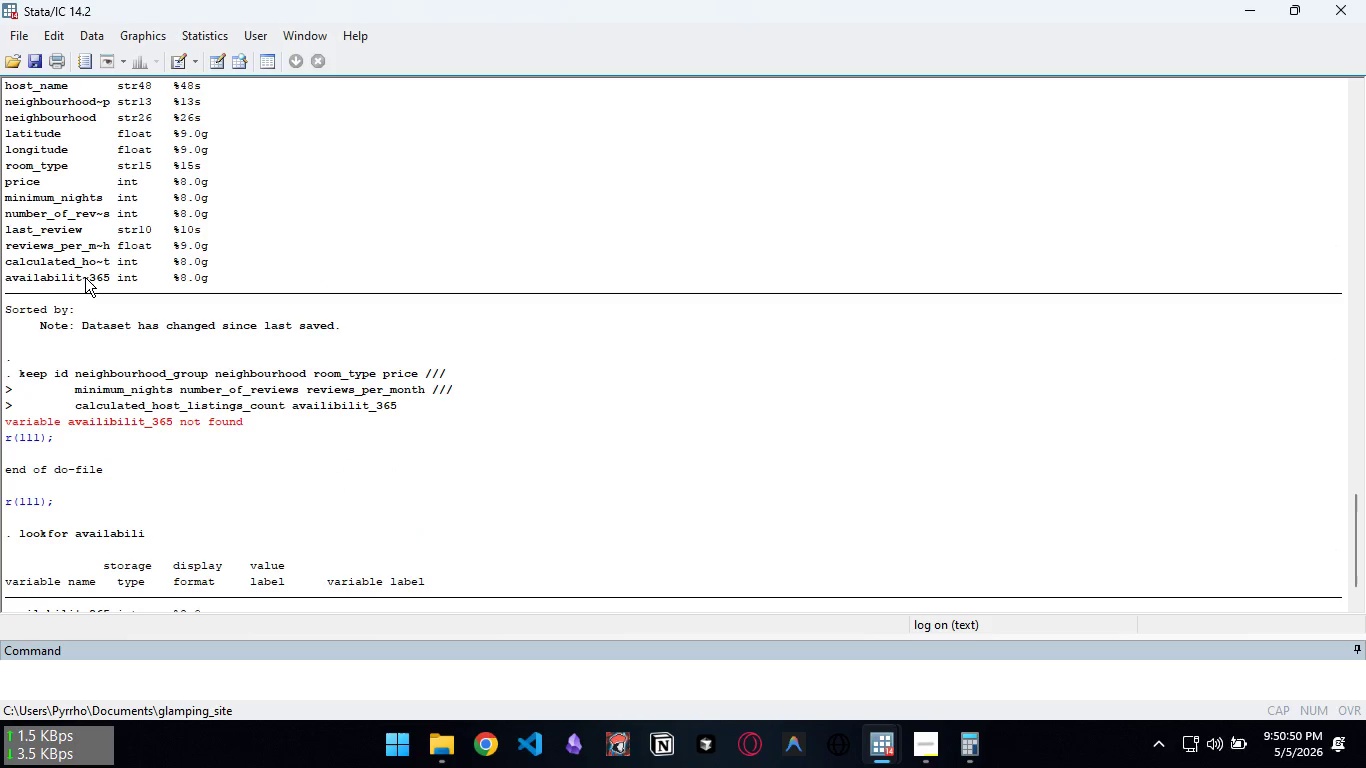 
double_click([85, 277])
 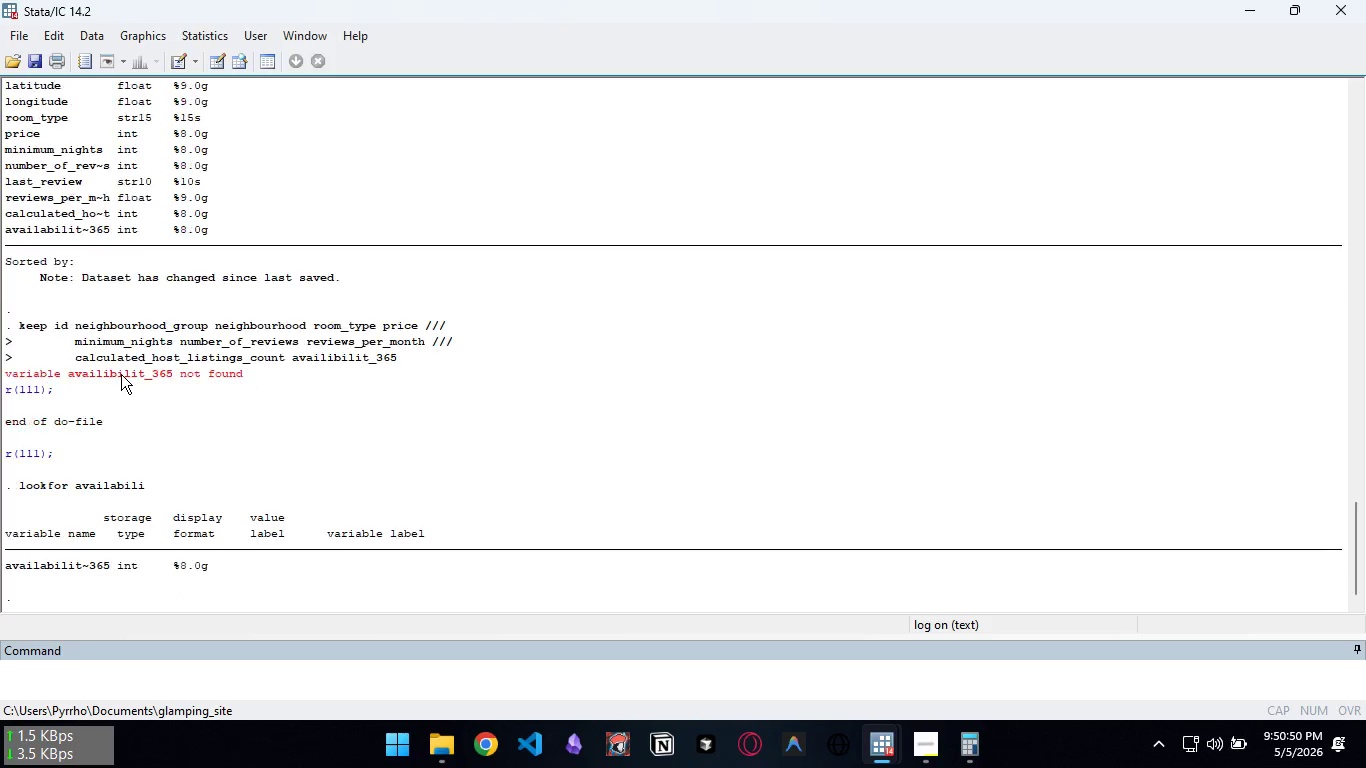 
scroll: coordinate [121, 374], scroll_direction: down, amount: 6.0
 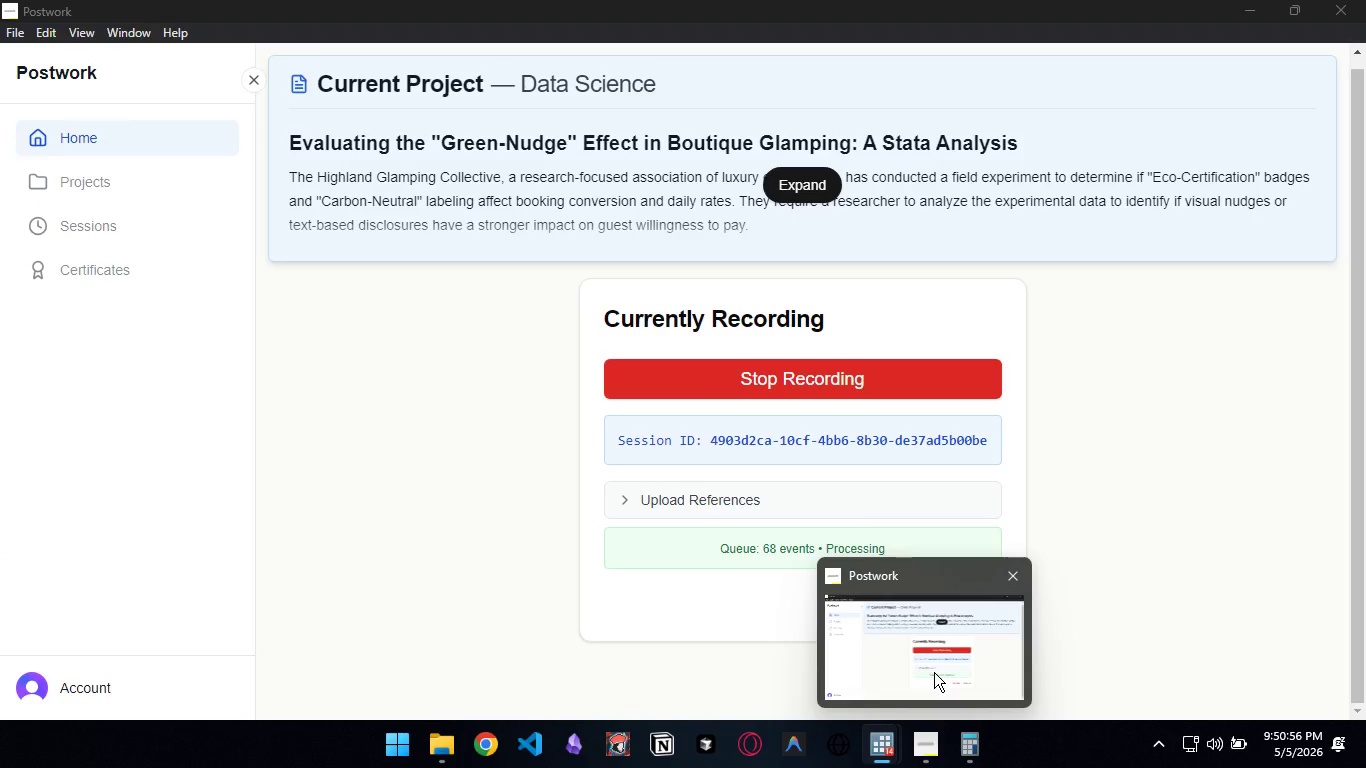 
wait(6.47)
 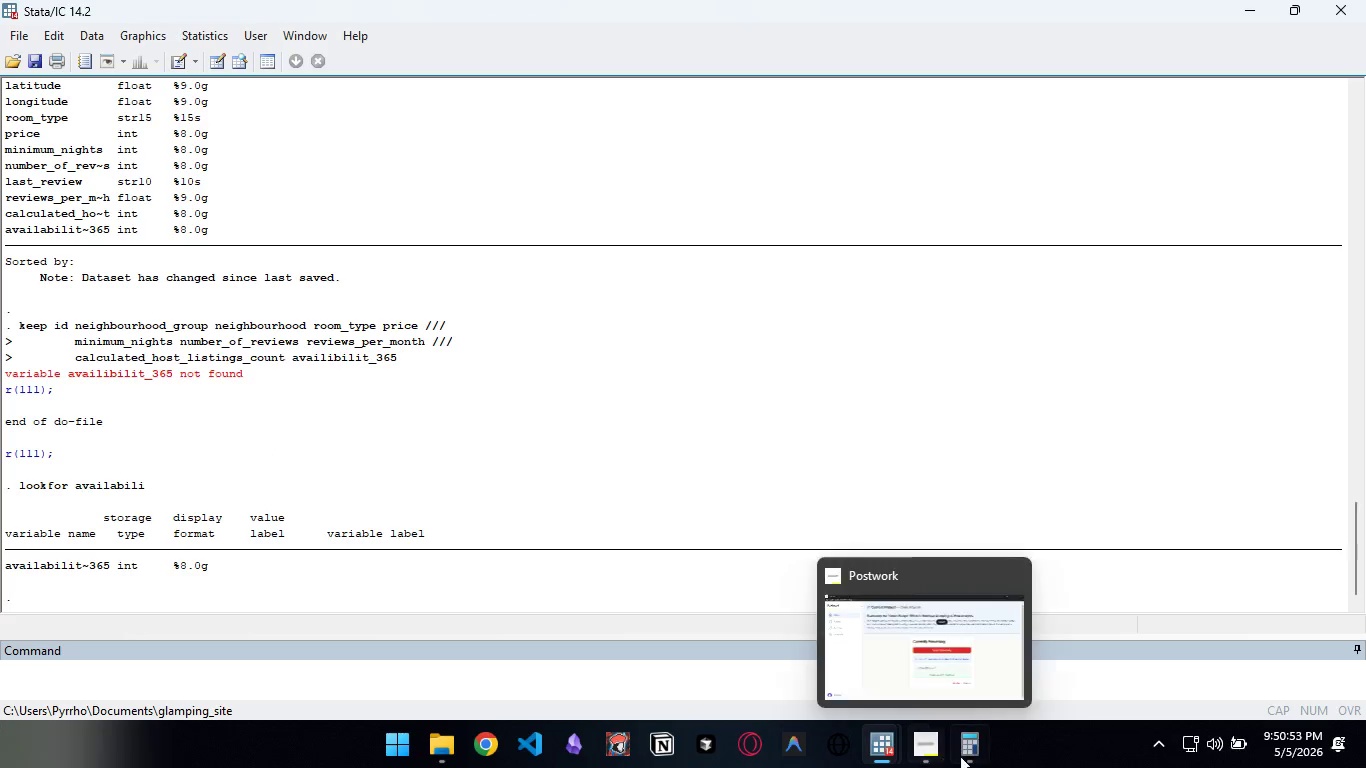 
left_click([887, 750])
 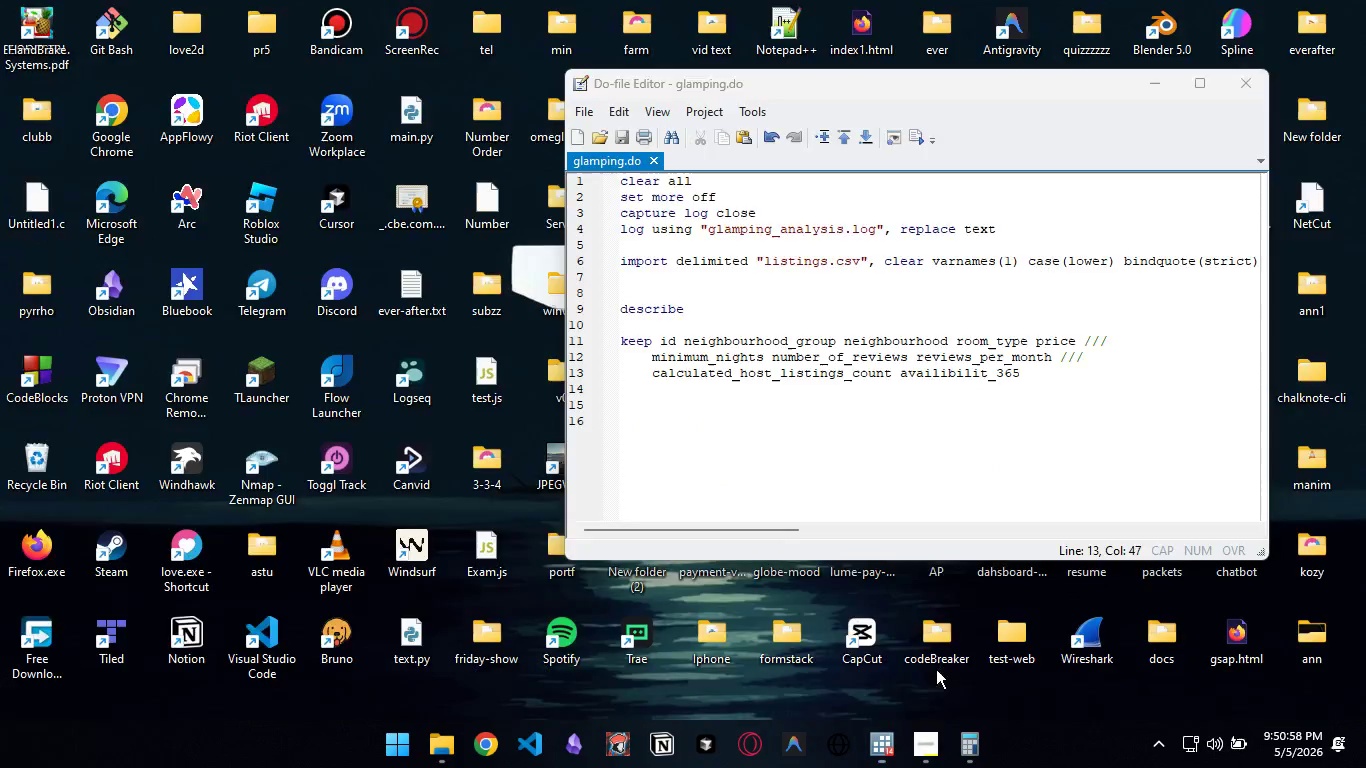 
left_click([936, 669])
 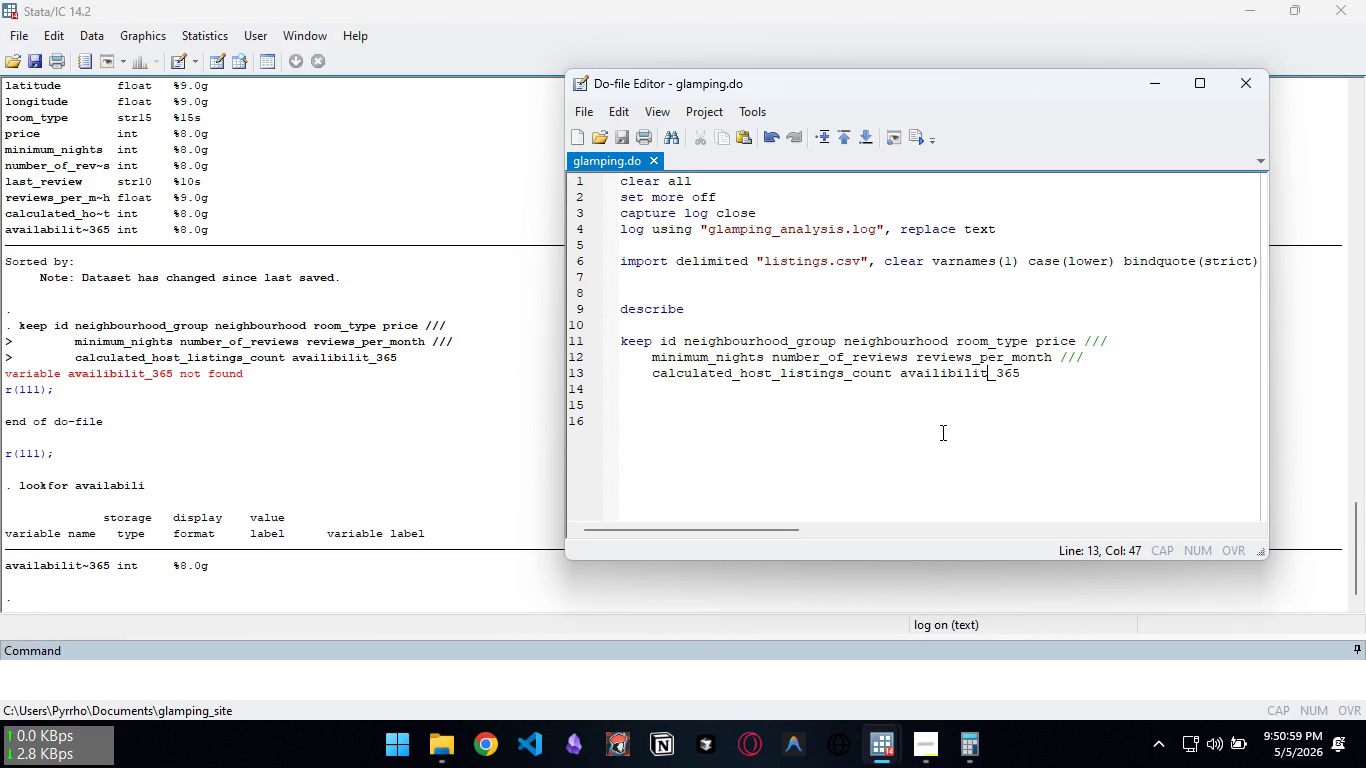 
key(Y)
 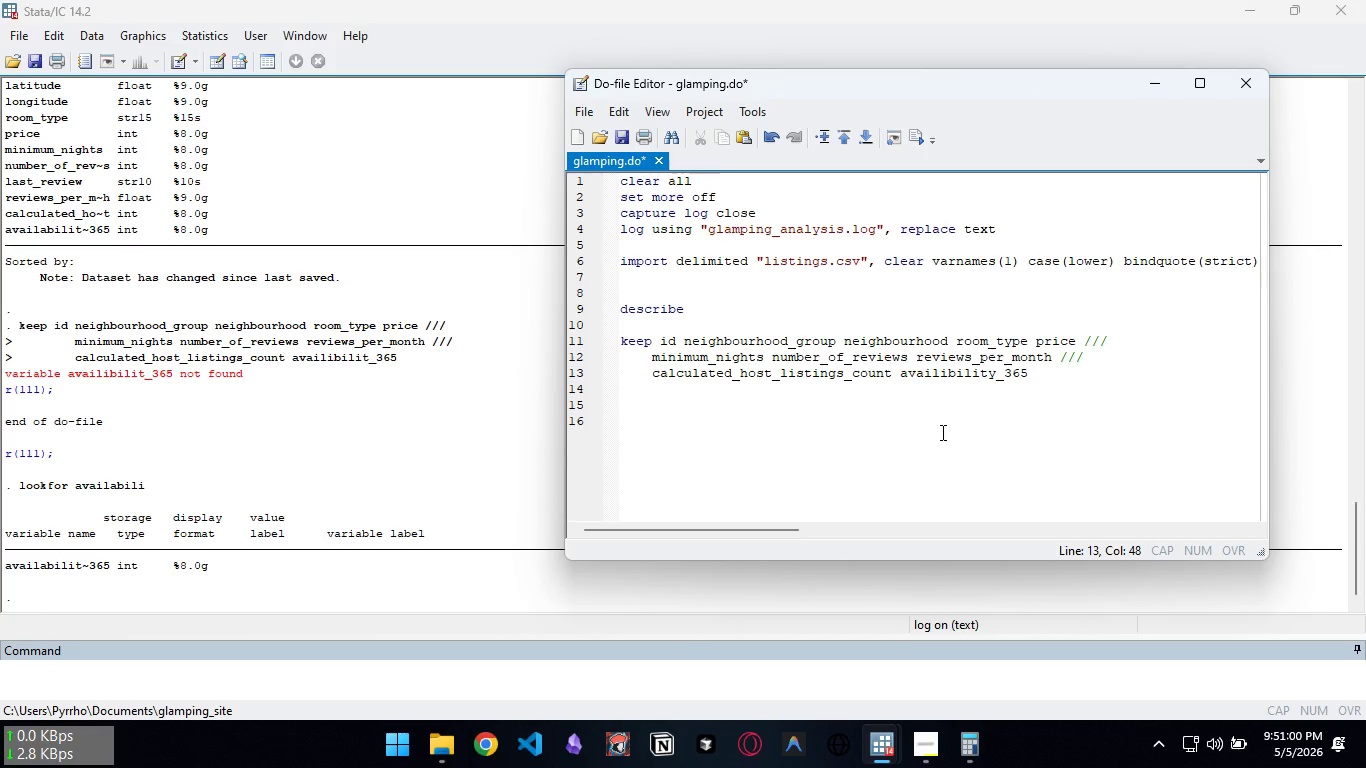 
key(Control+Backspace)
 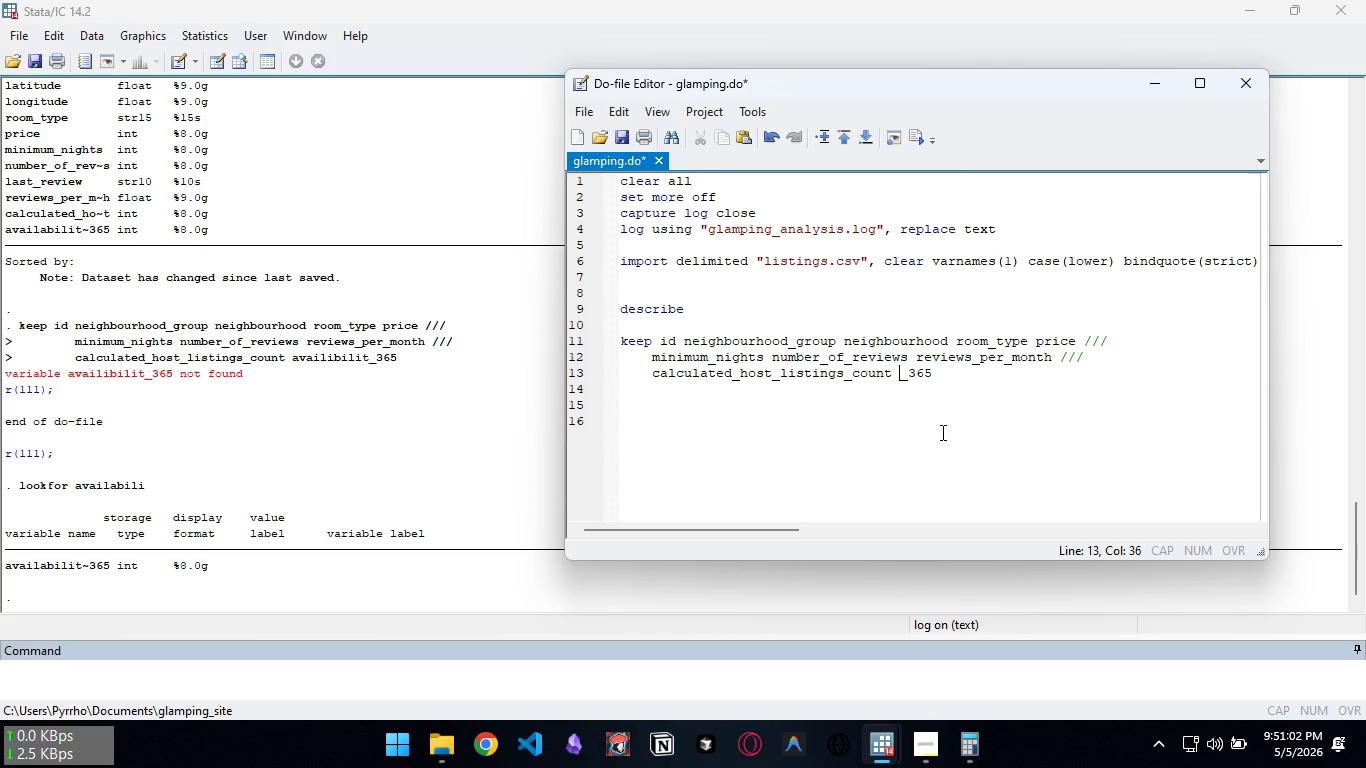 
type(availability)
 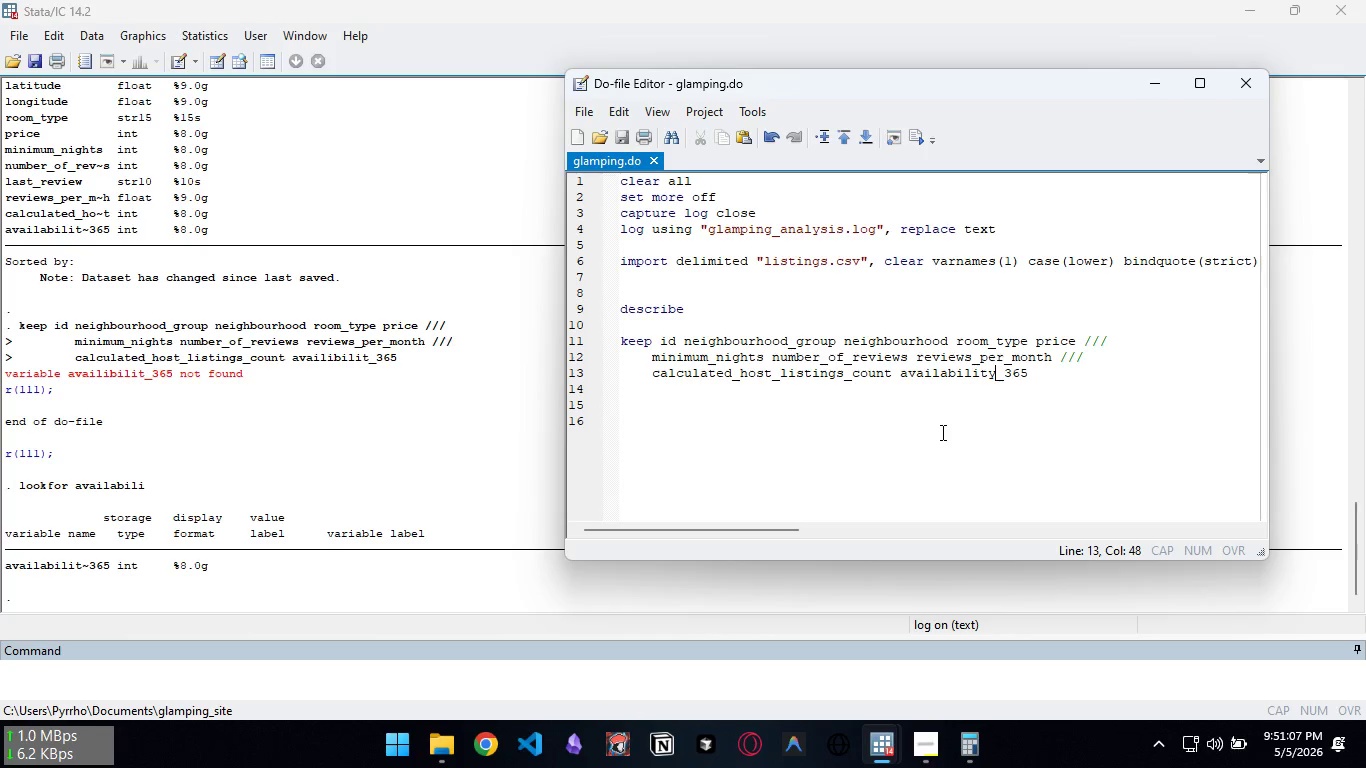 
key(Control+S)
 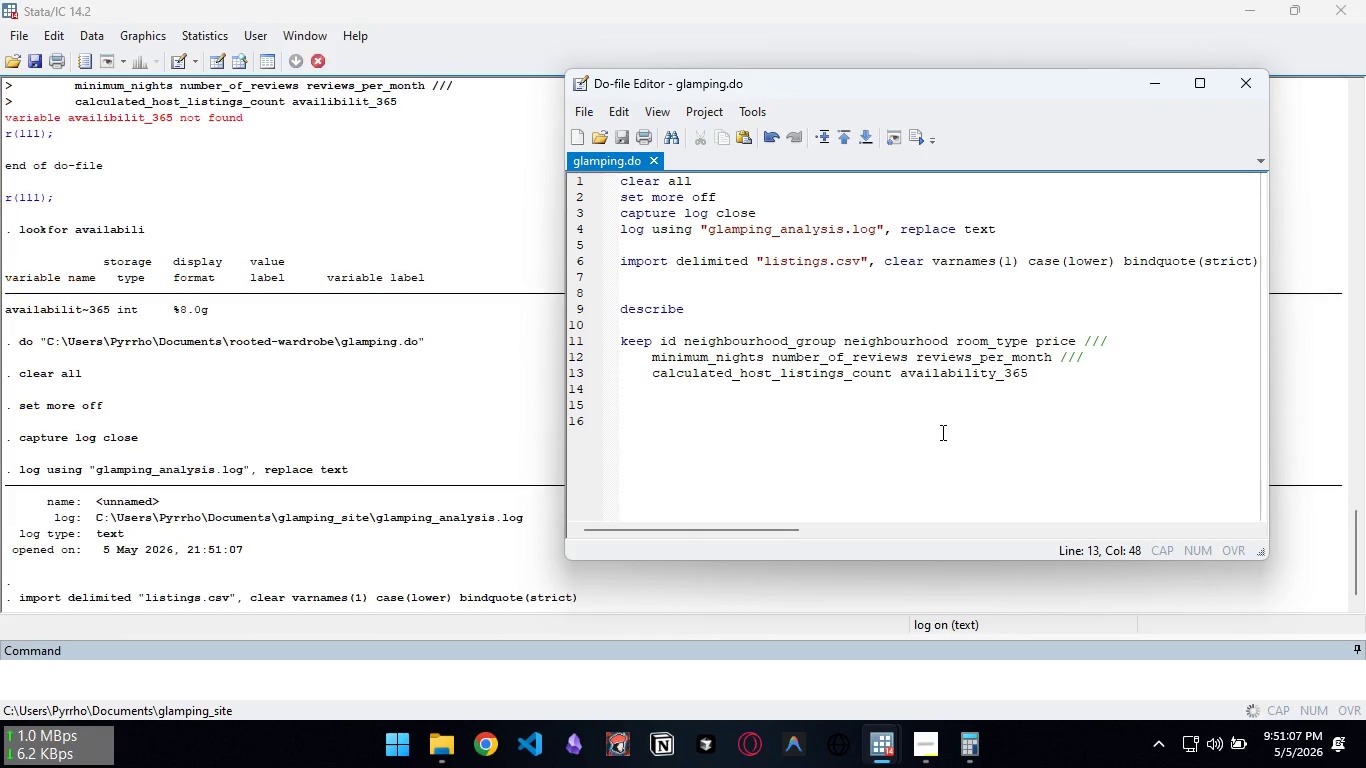 
key(Control+D)
 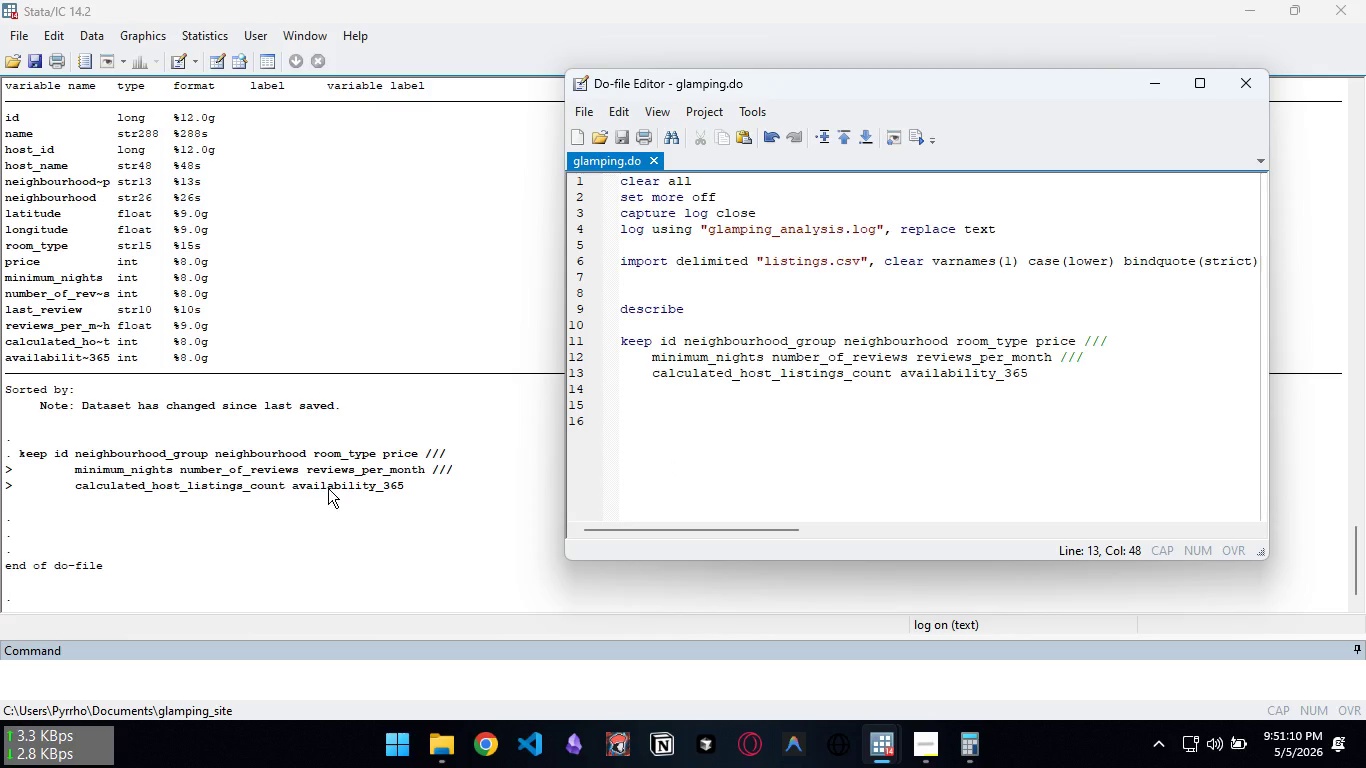 
left_click([1057, 416])
 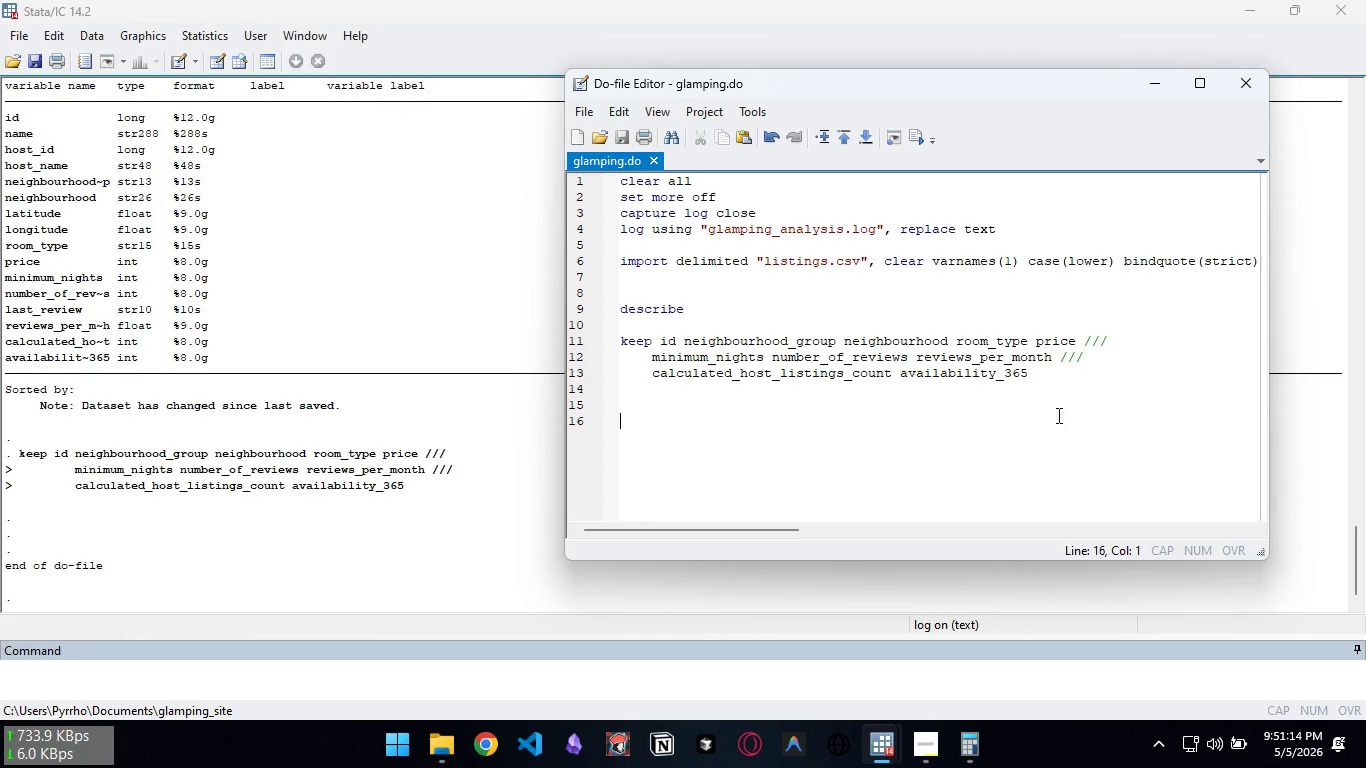 
type(renam)
key(Backspace)
key(Backspace)
key(Backspace)
key(Backspace)
key(Backspace)
 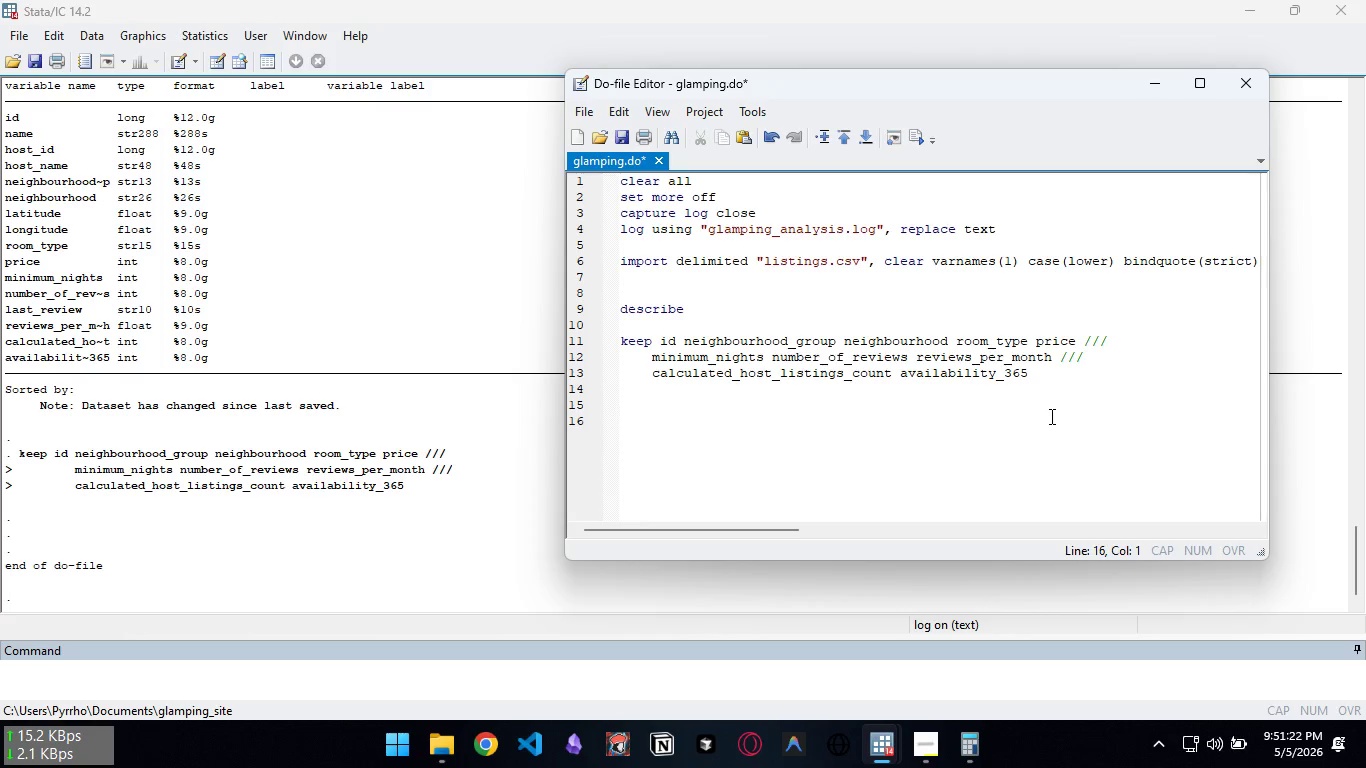 
wait(5.73)
 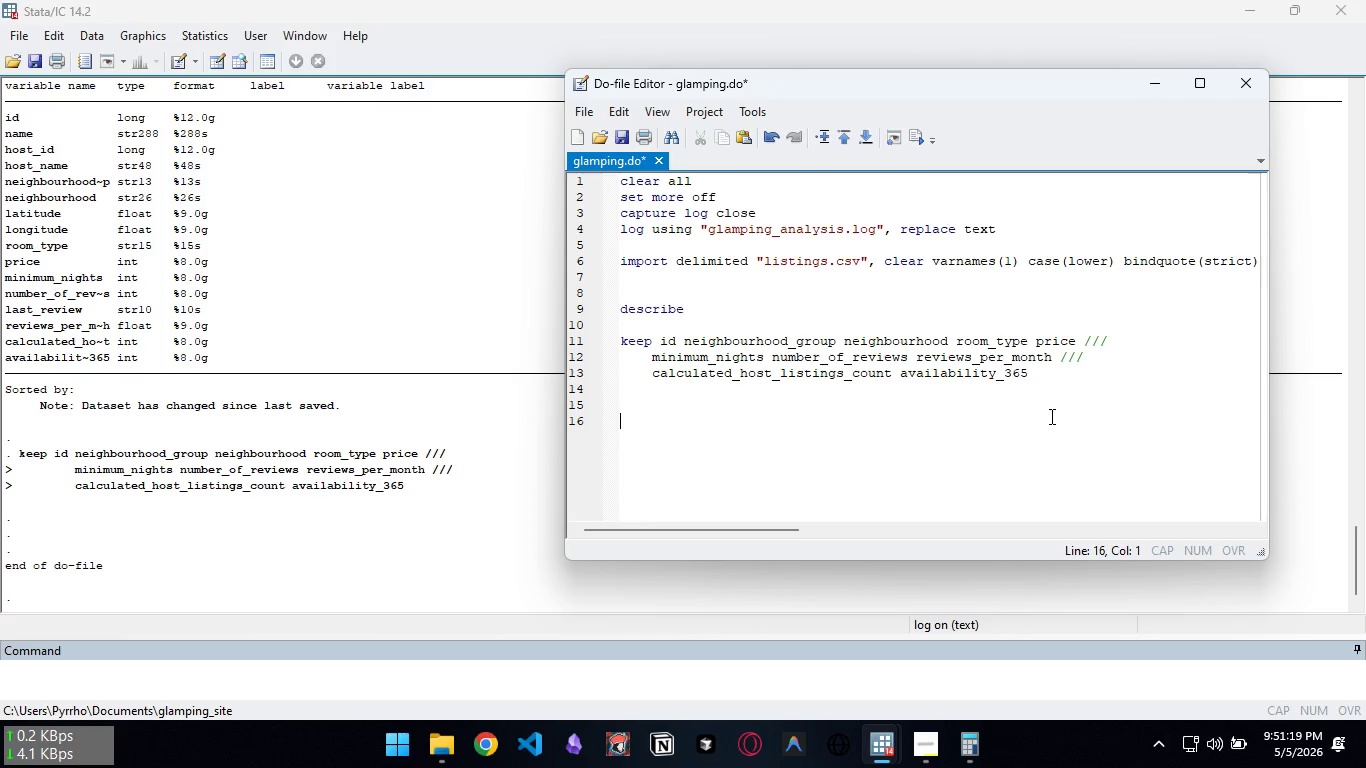 
left_click([716, 328])
 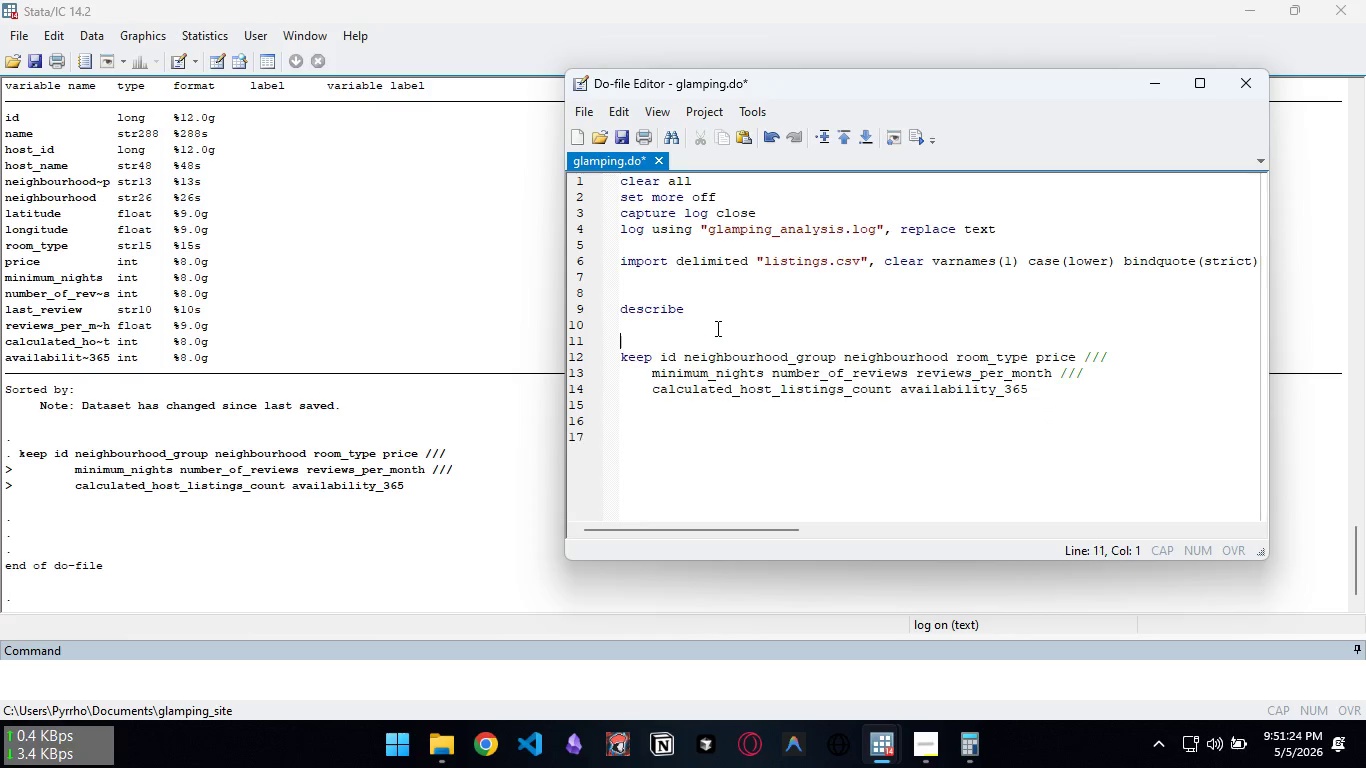 
key(Enter)
 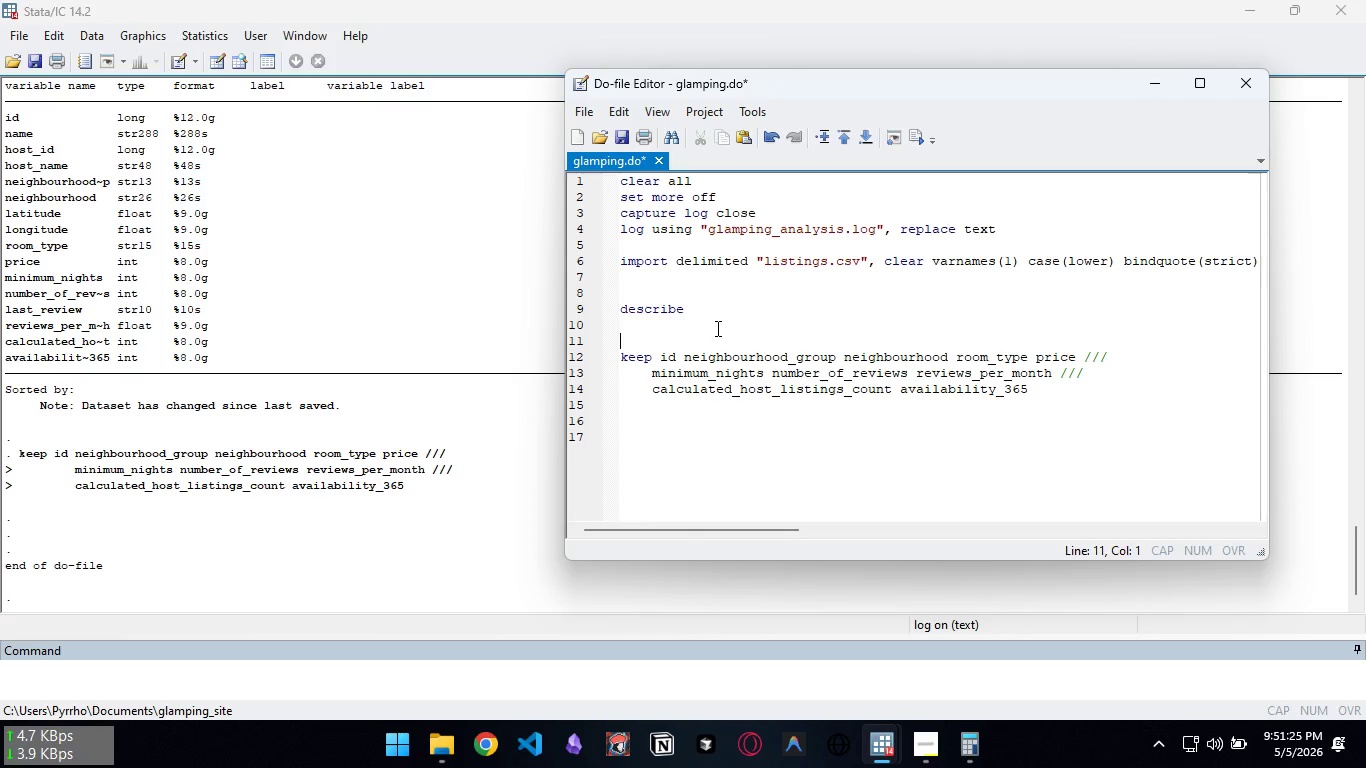 
type(// L)
key(Backspace)
type(Keep only variables we need)
 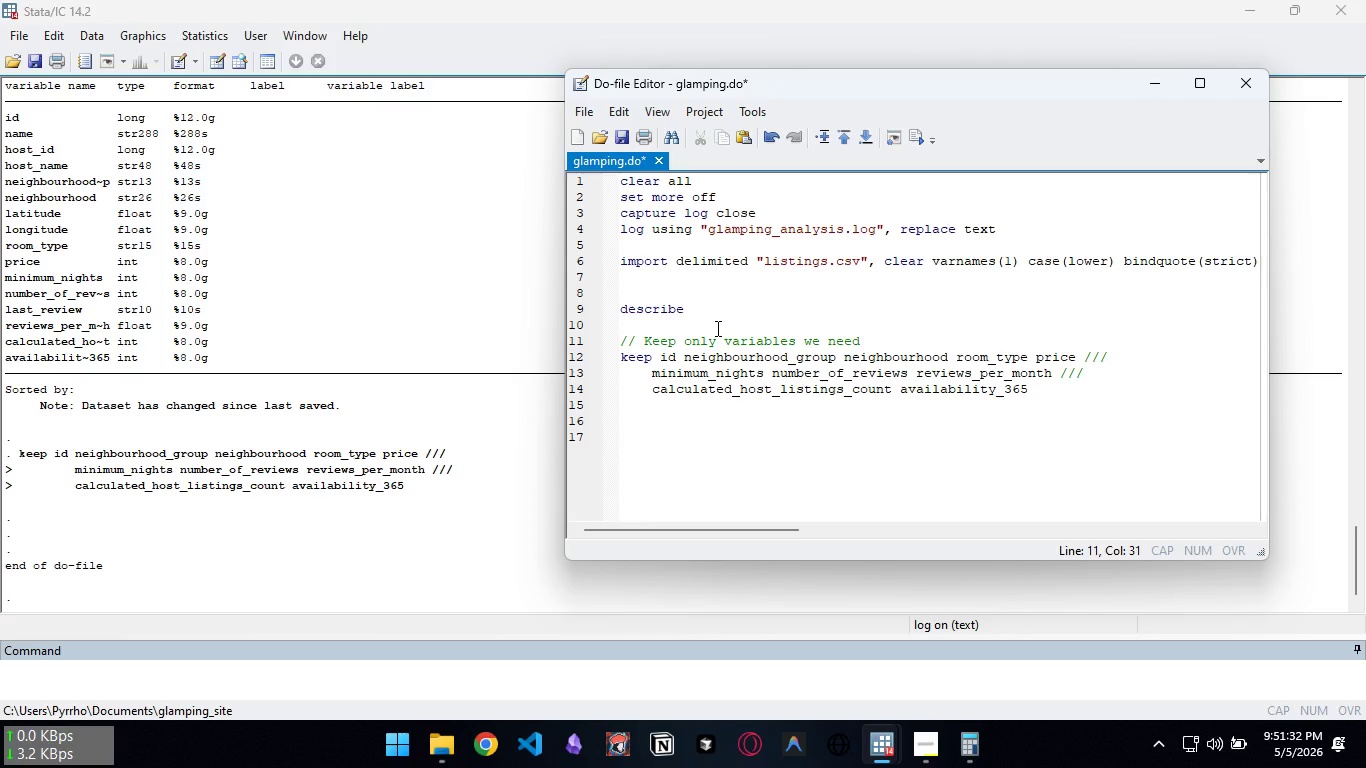 
wait(5.64)
 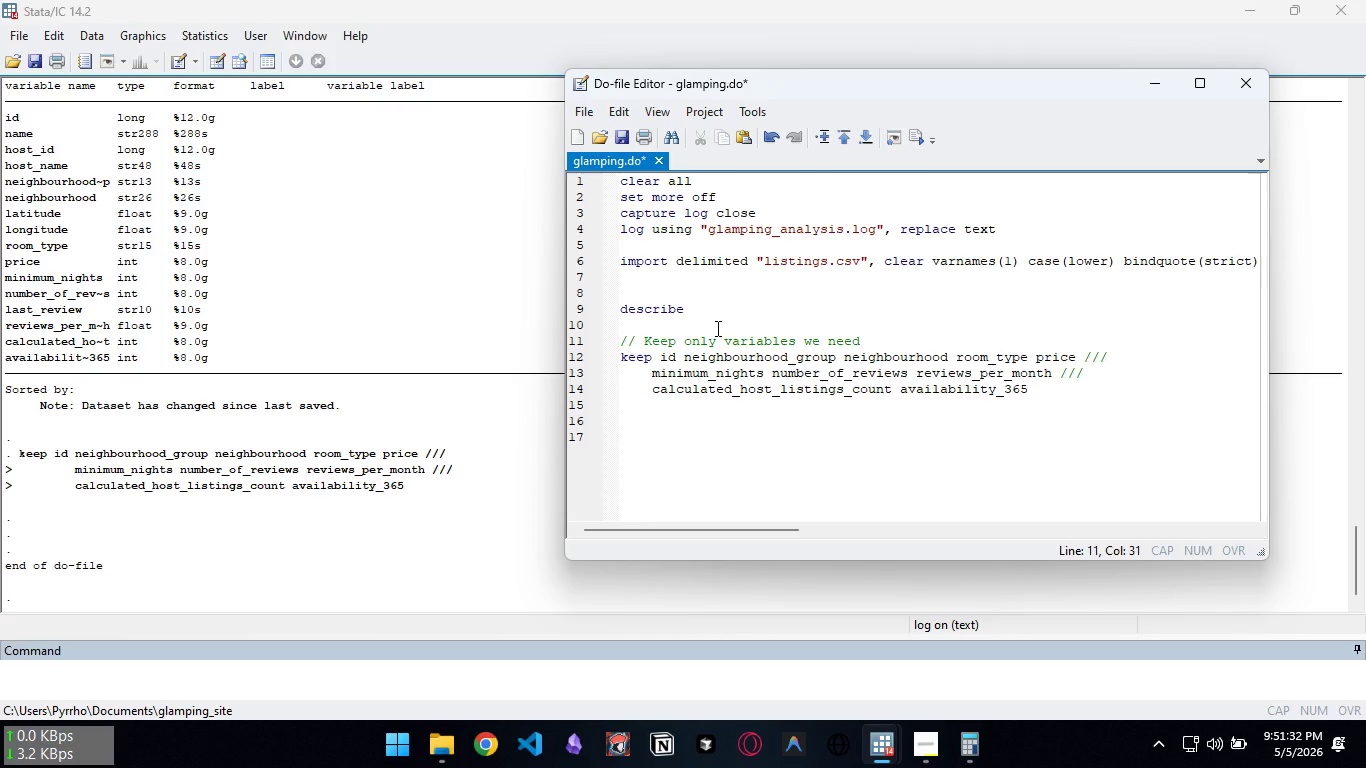 
left_click([685, 250])
 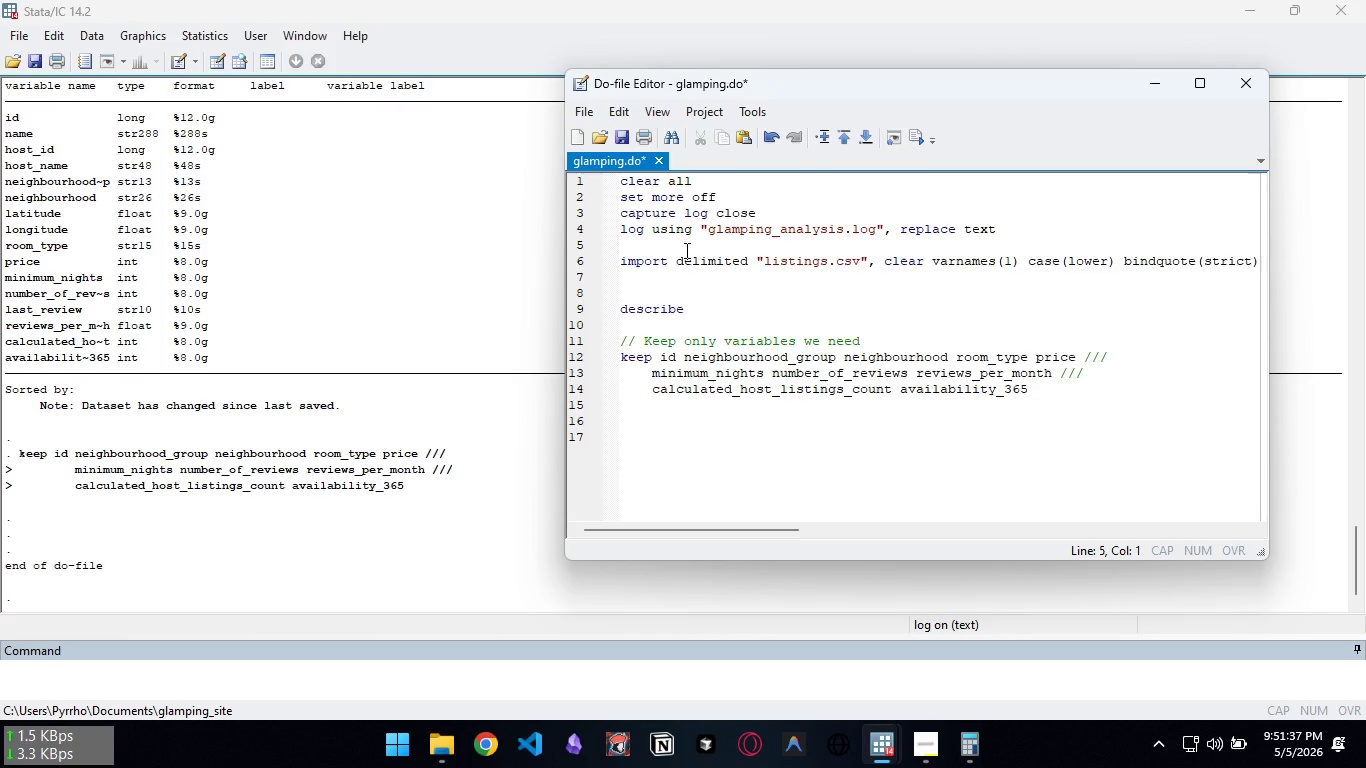 
key(Enter)
 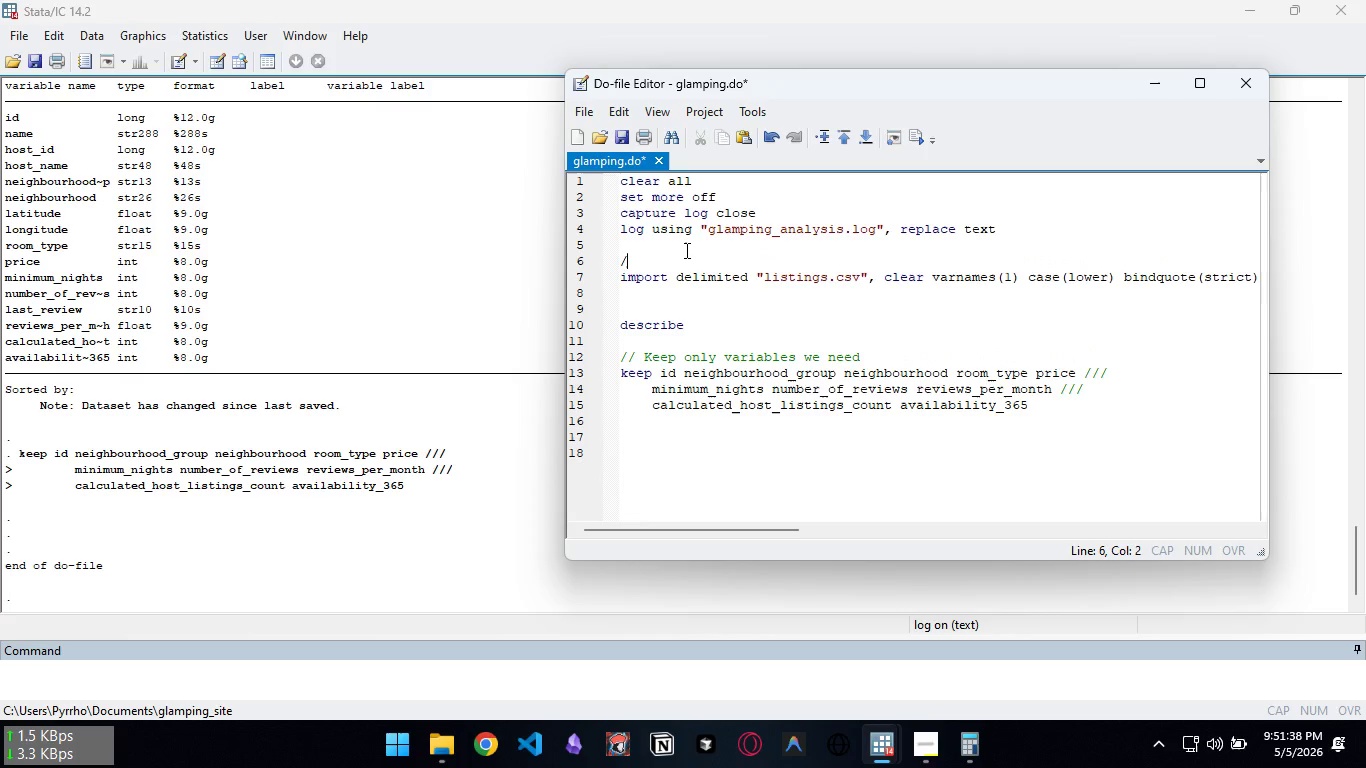 
type(//IMpo)
key(Backspace)
key(Backspace)
key(Backspace)
key(Backspace)
type( Import Data)
 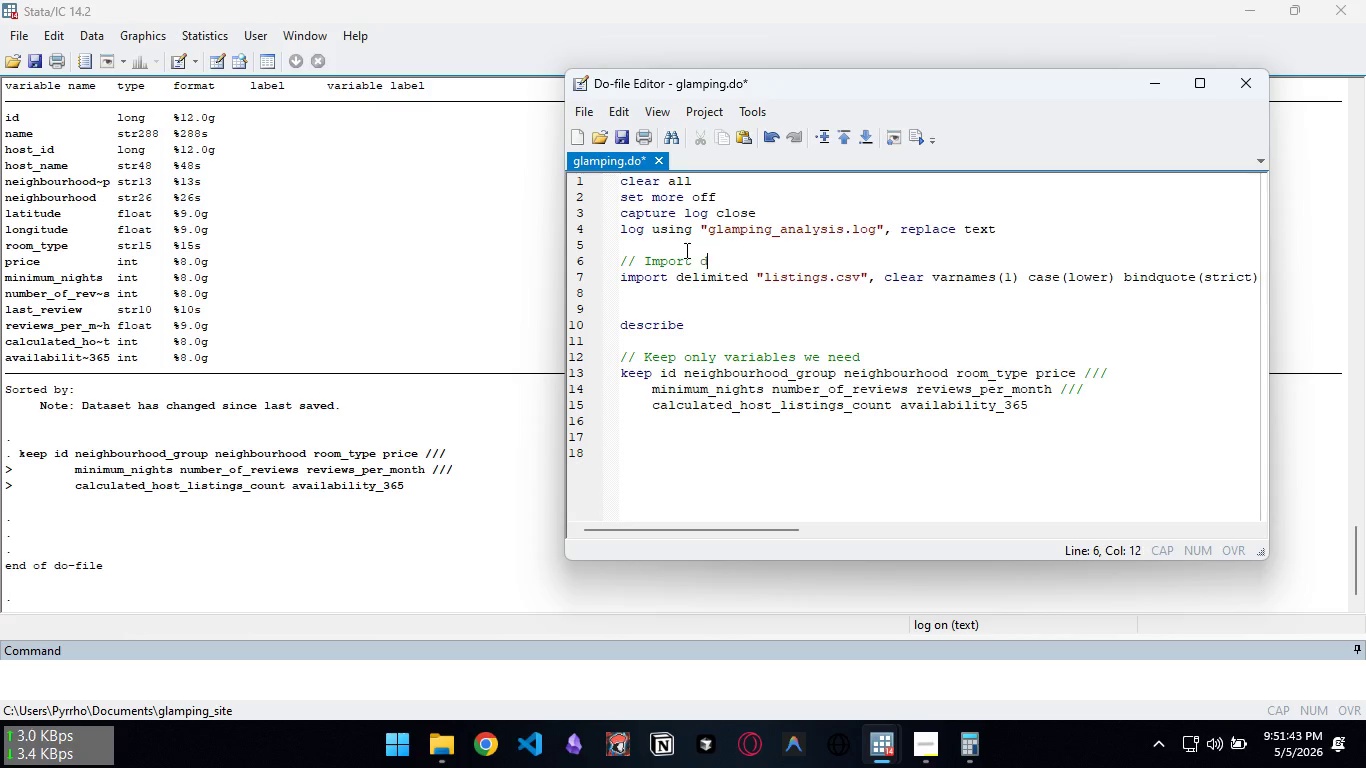 
 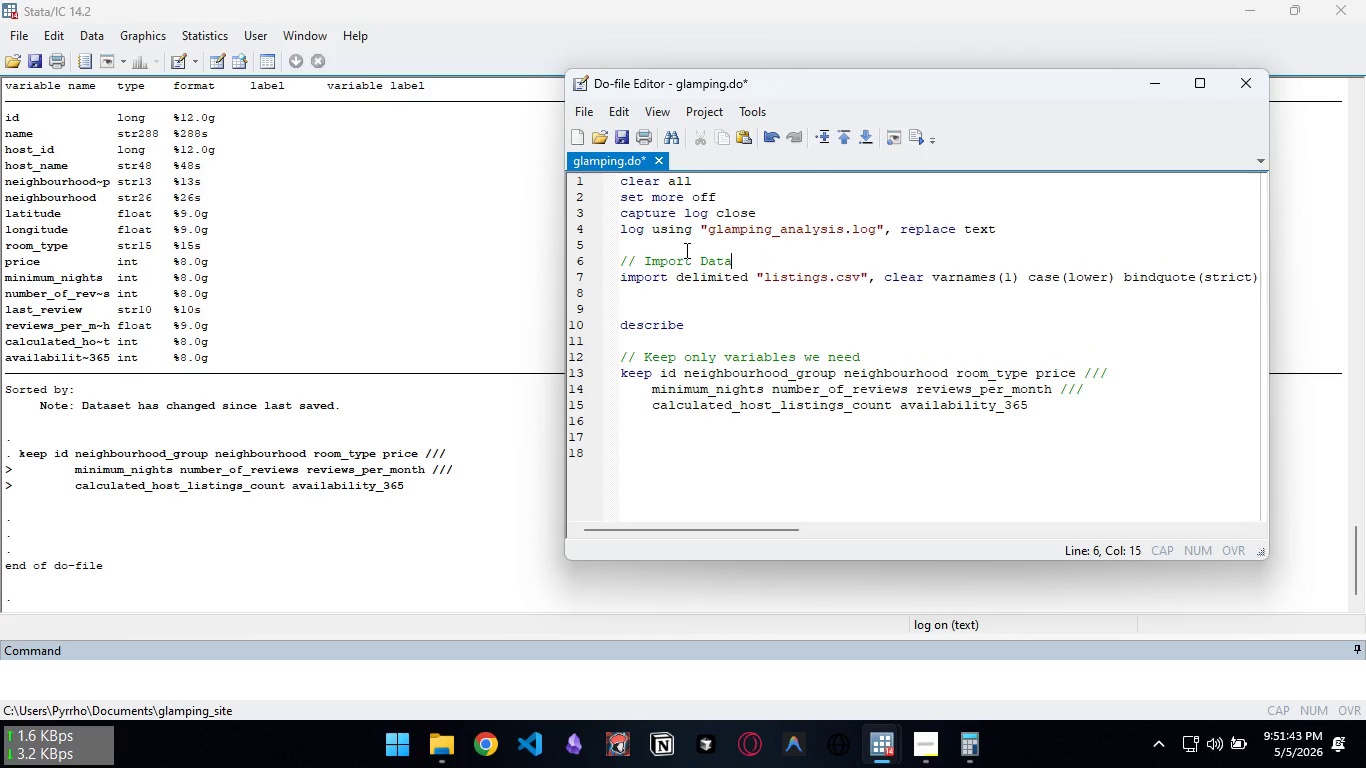 
key(Control+ControlLeft)
 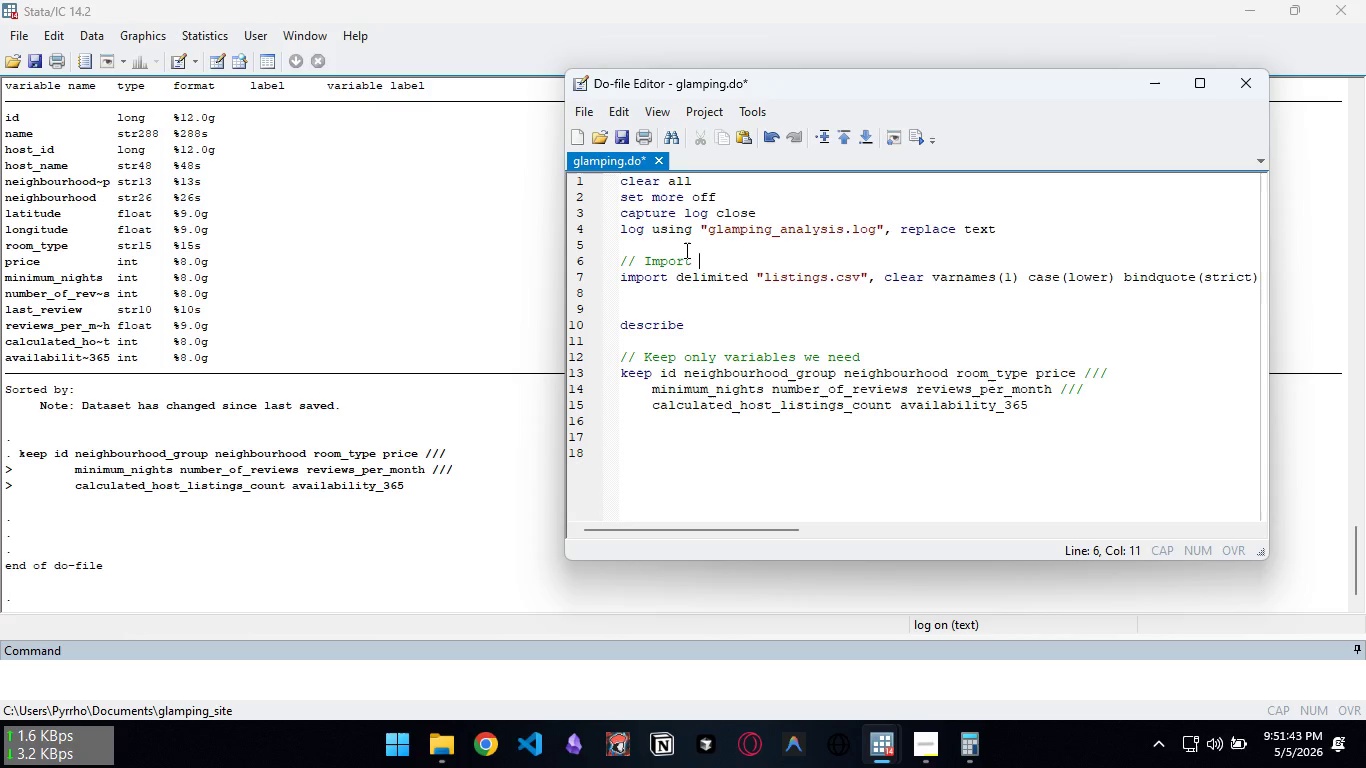 
key(Control+Backspace)
 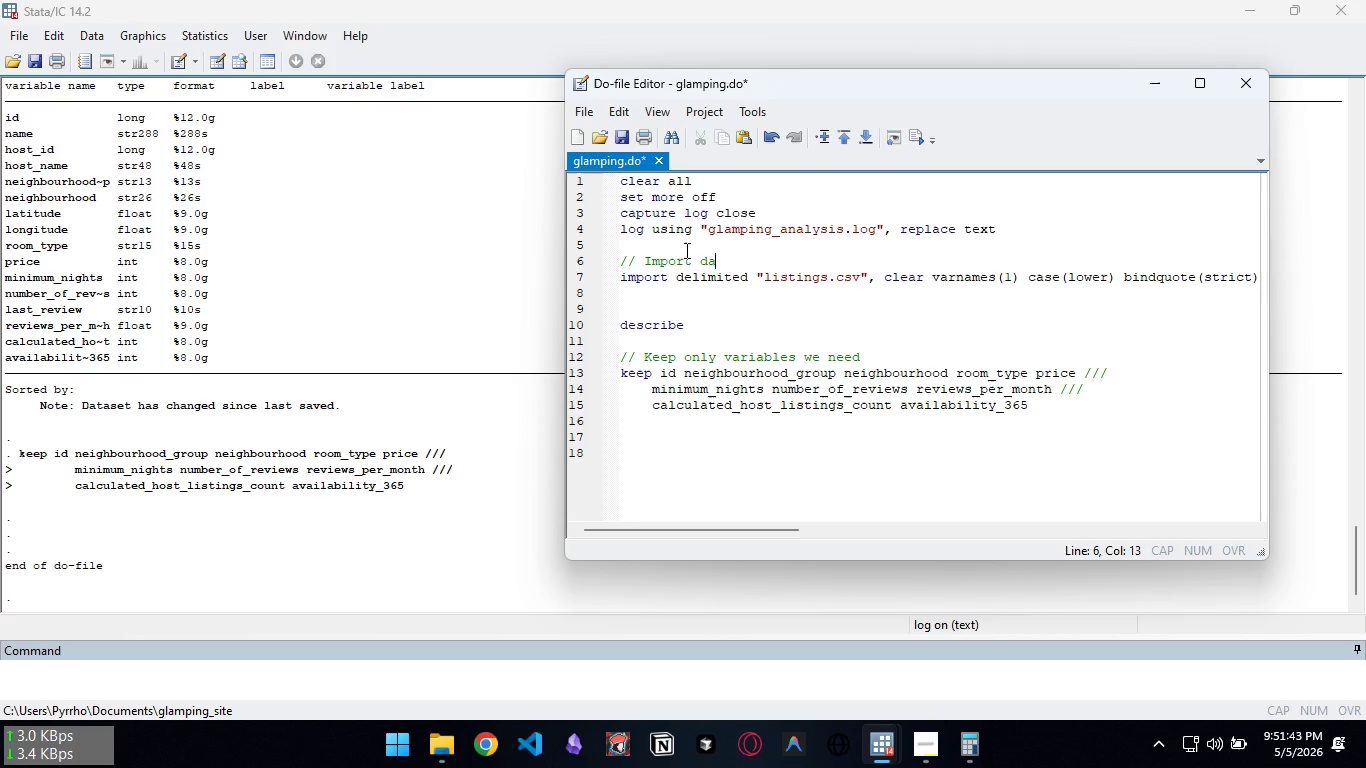 
type(dataset)
 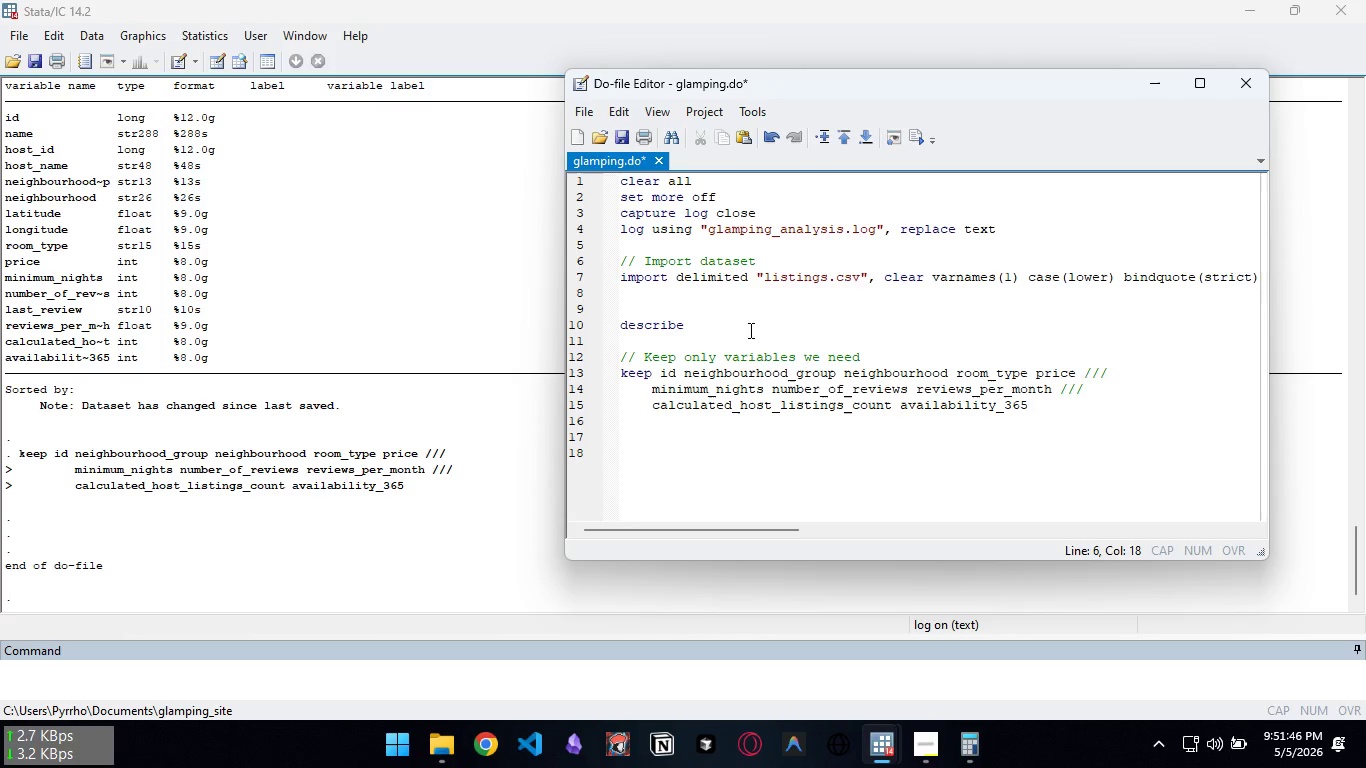 
left_click([749, 449])
 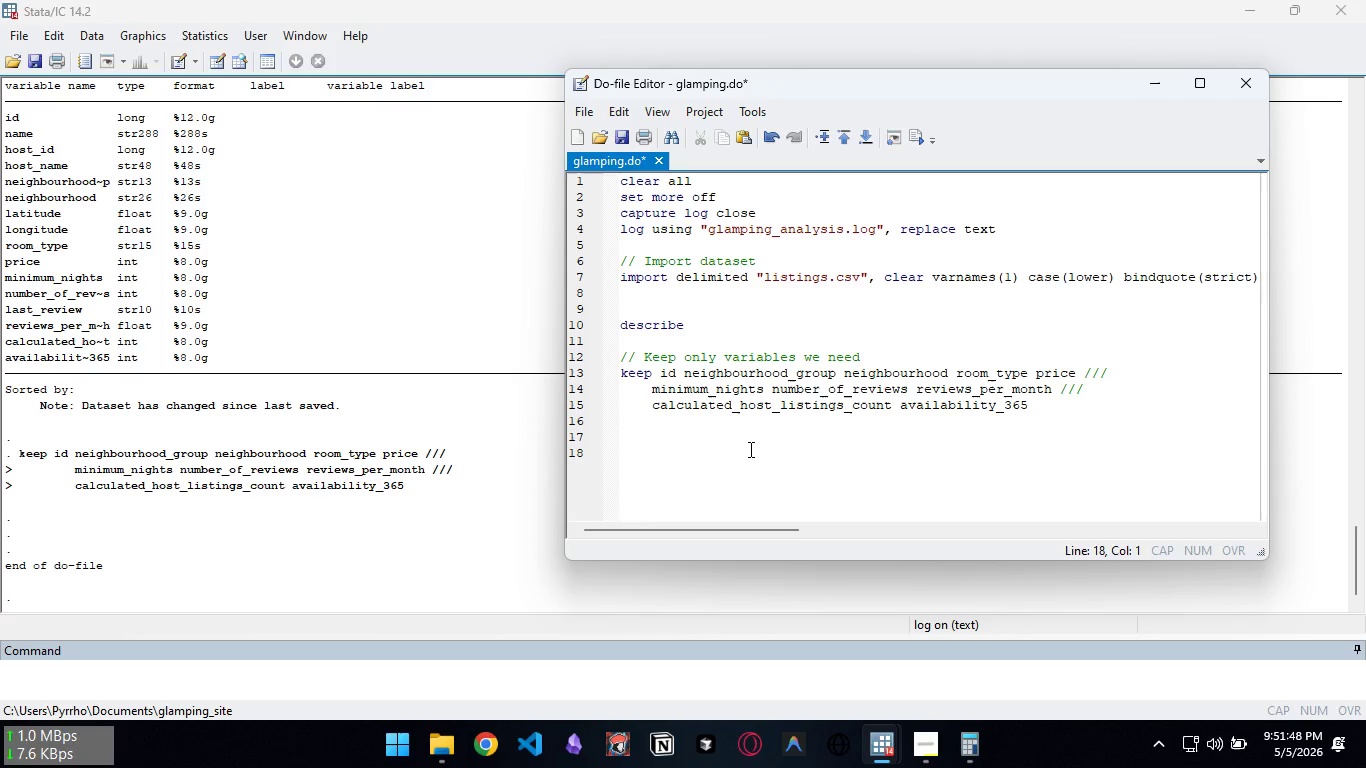 
type(//)
key(Backspace)
key(Backspace)
type(renae)
key(Backspace)
type(me neighbourhood_group region)
 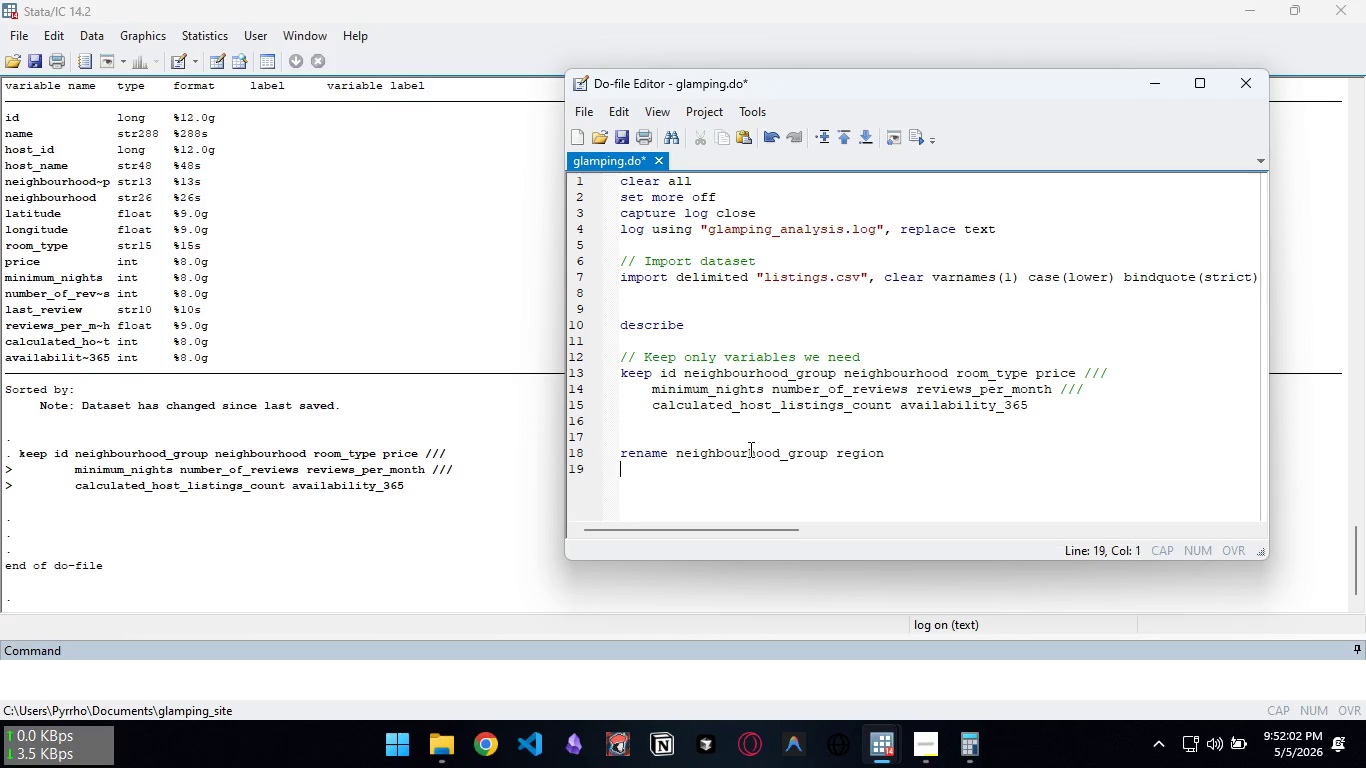 
key(Enter)
 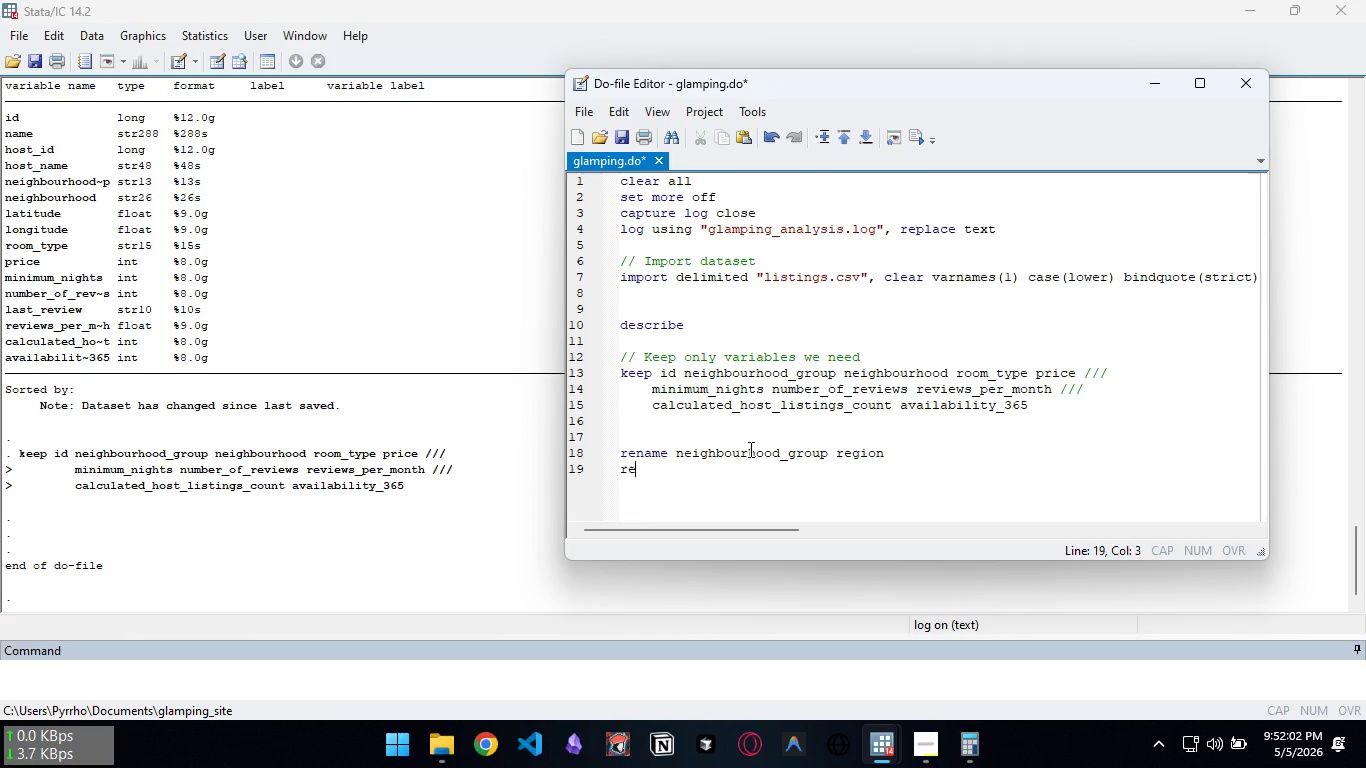 
type(rename room_type)
 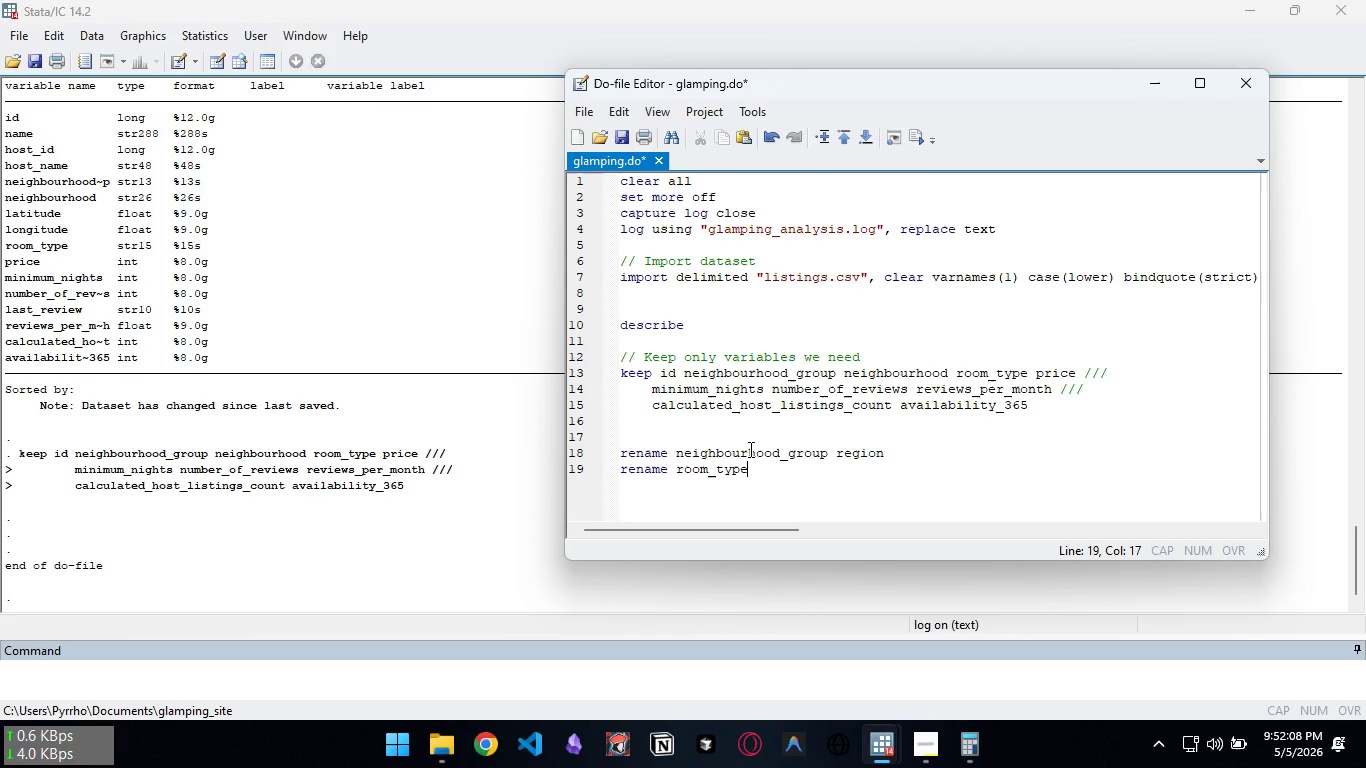 
type( lisi)
key(Backspace)
type(ting_type)
 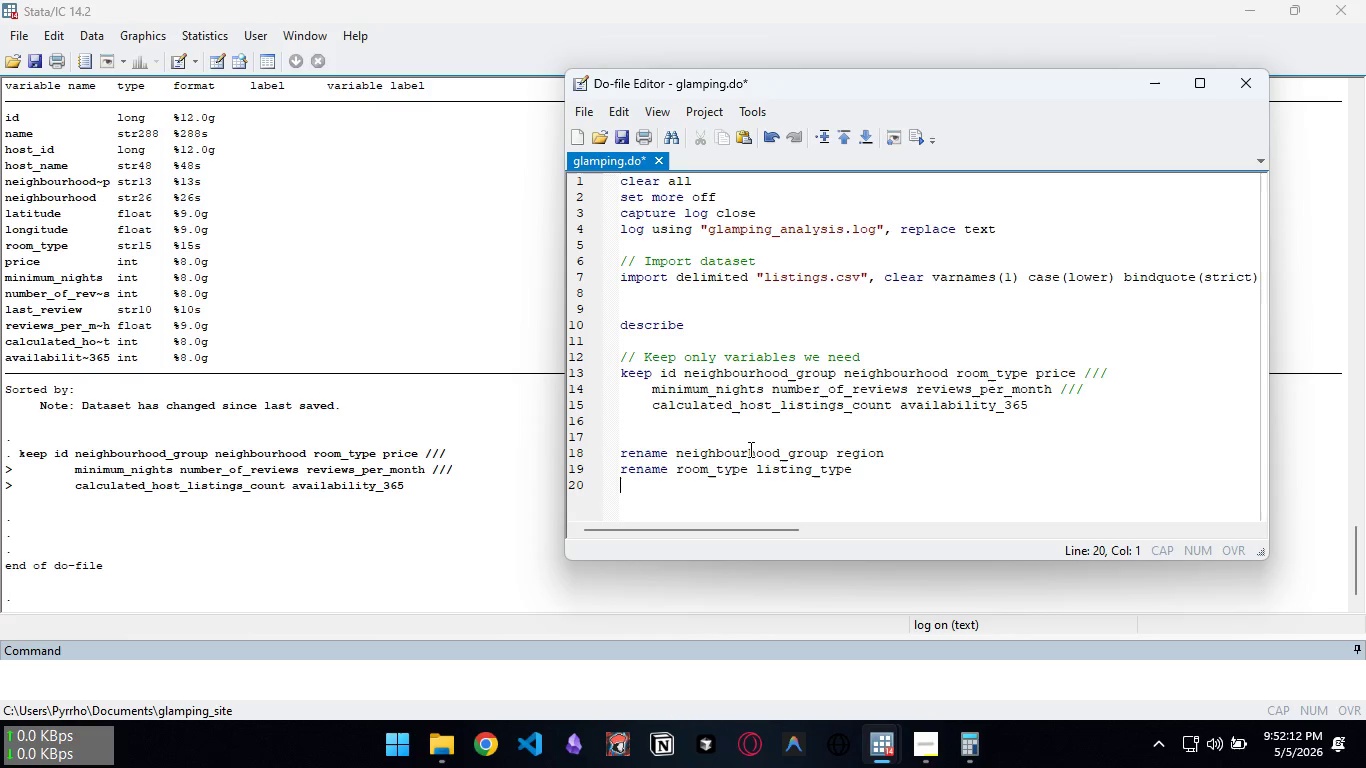 
key(Enter)
 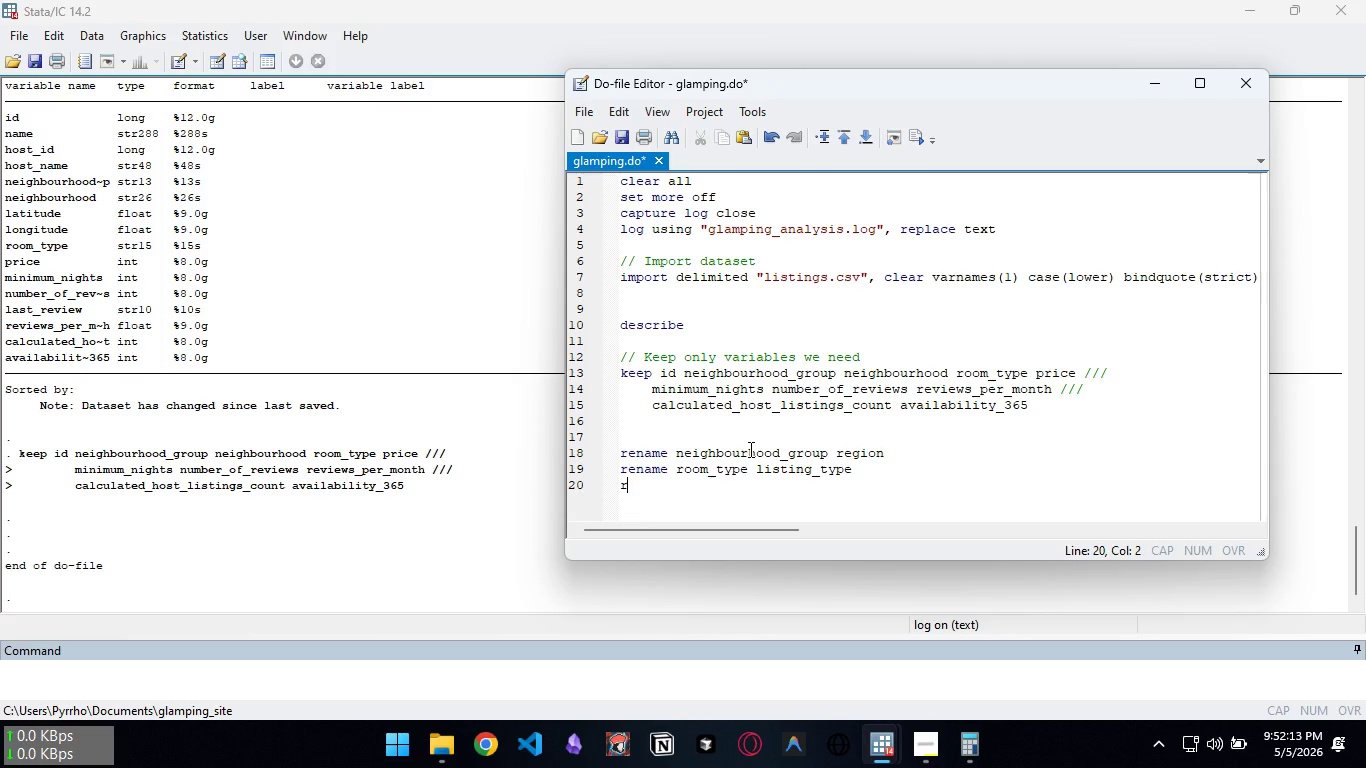 
type(rename price price_raw)
 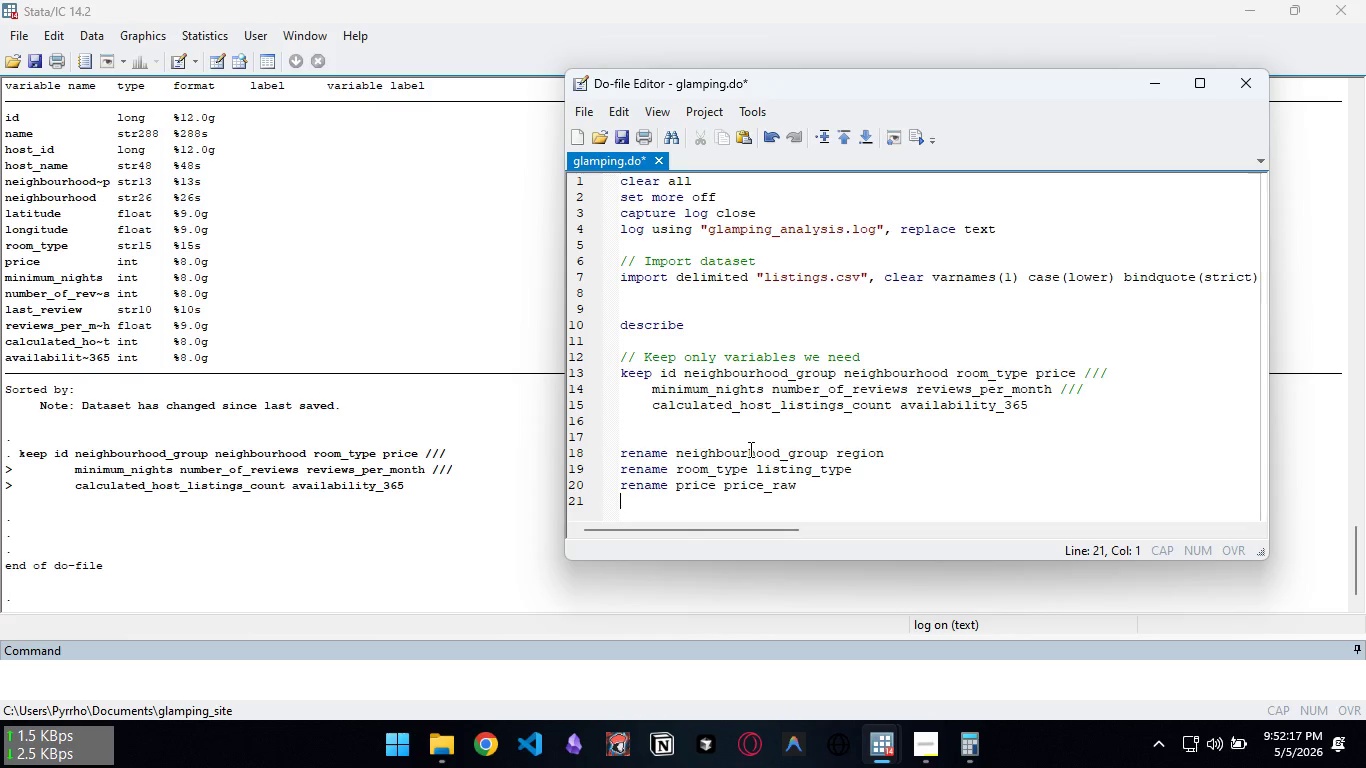 
key(Enter)
 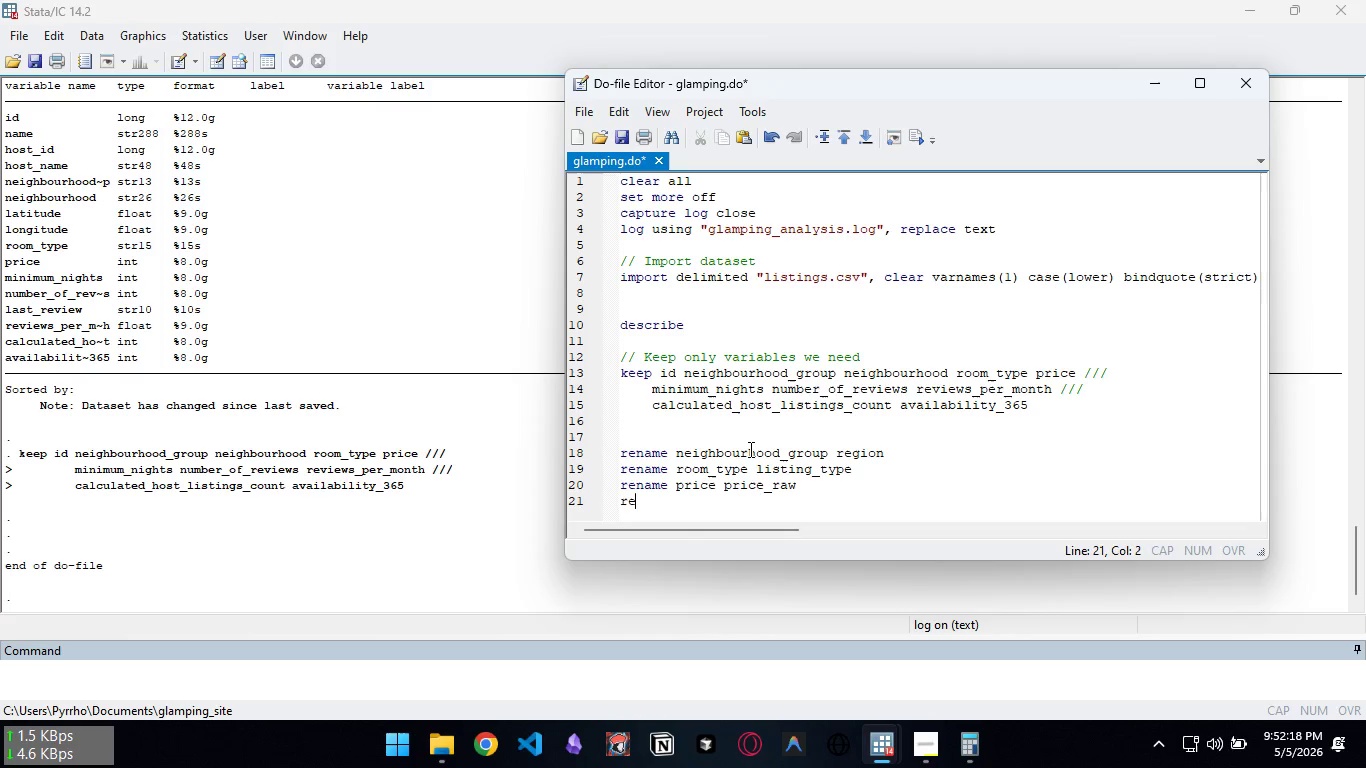 
type(rename minimum )
key(Backspace)
type(_right)
 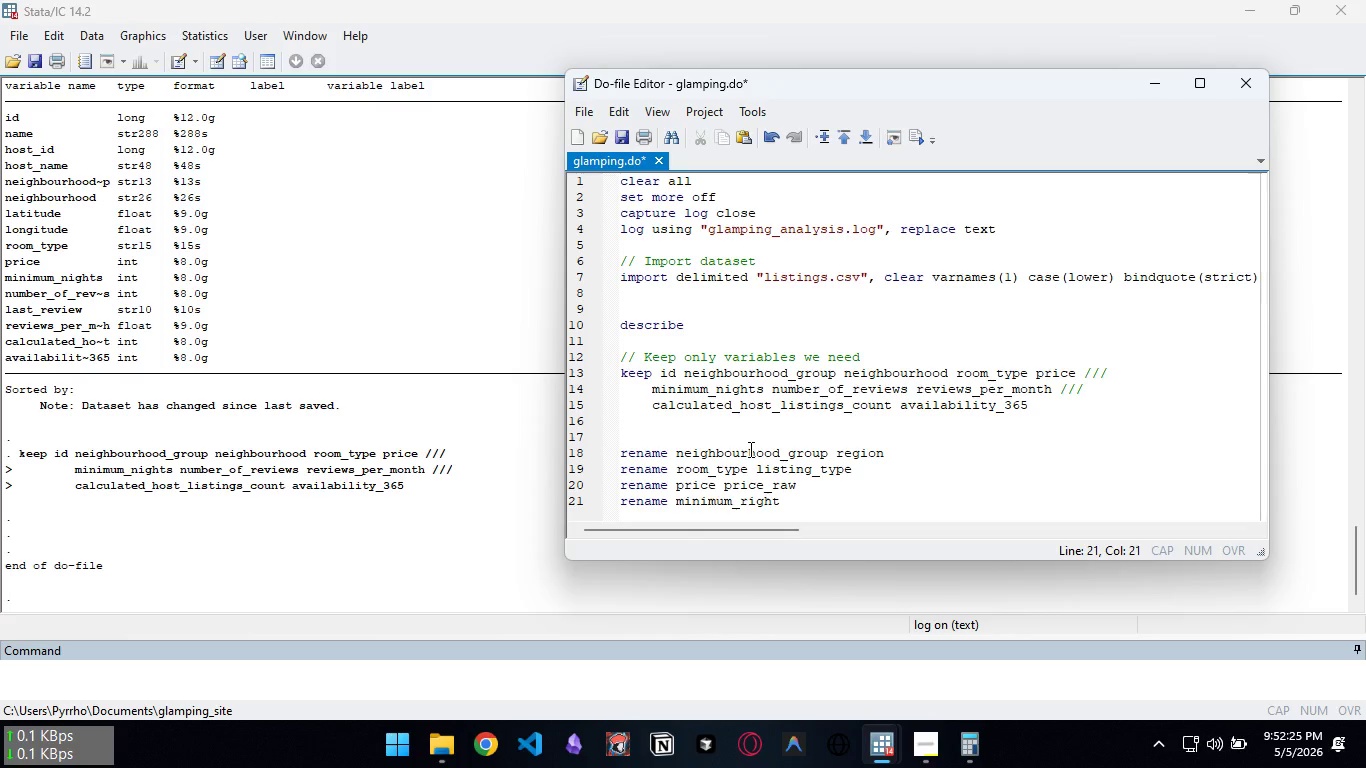 
key(Control+ControlLeft)
 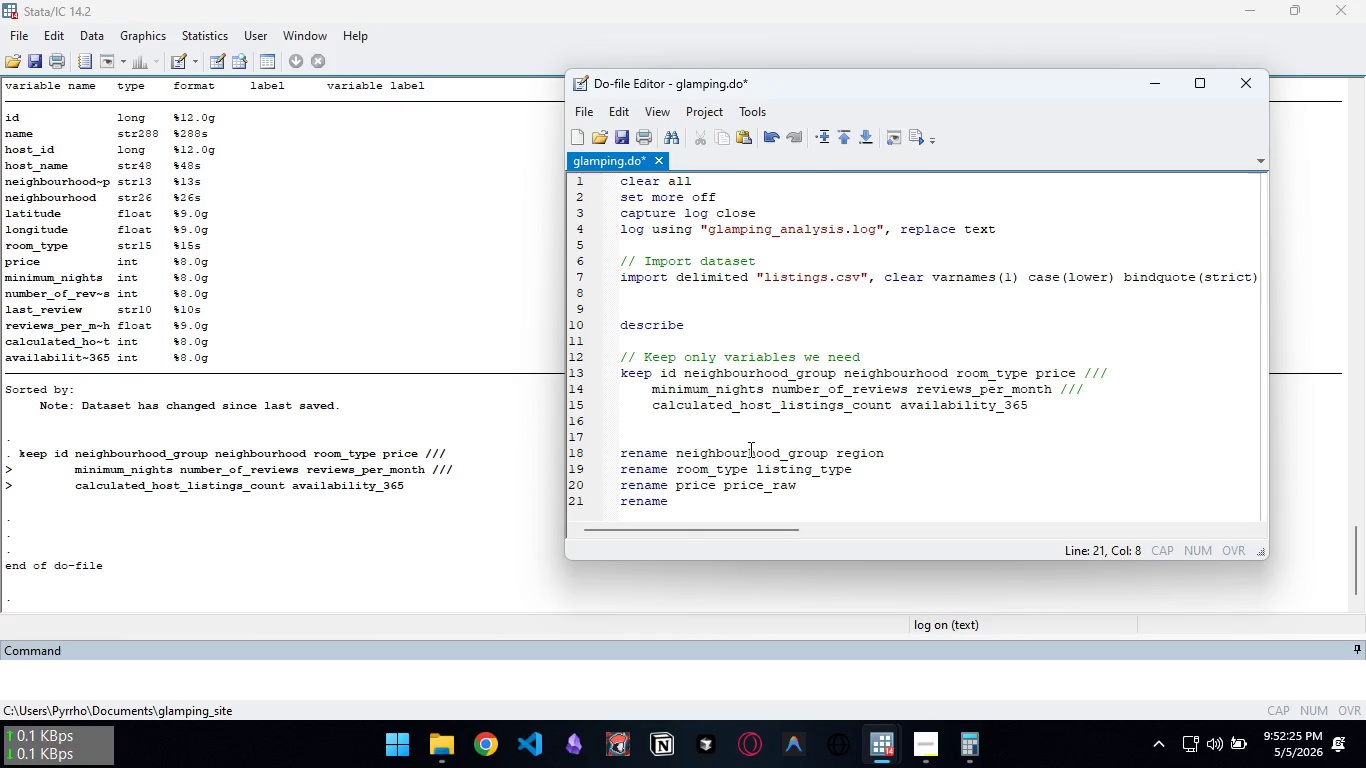 
key(Control+Backspace)
 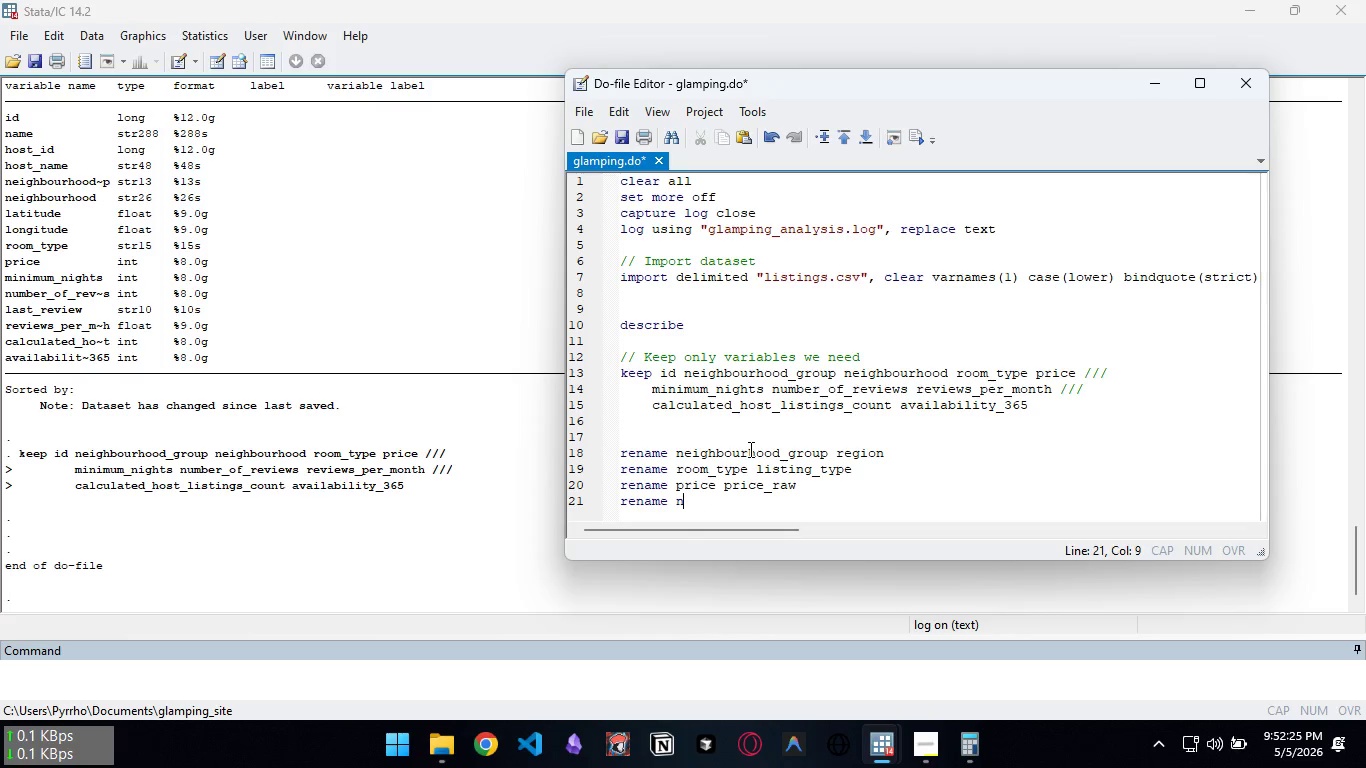 
type(n)
key(Backspace)
type(minimum_nights nim)
 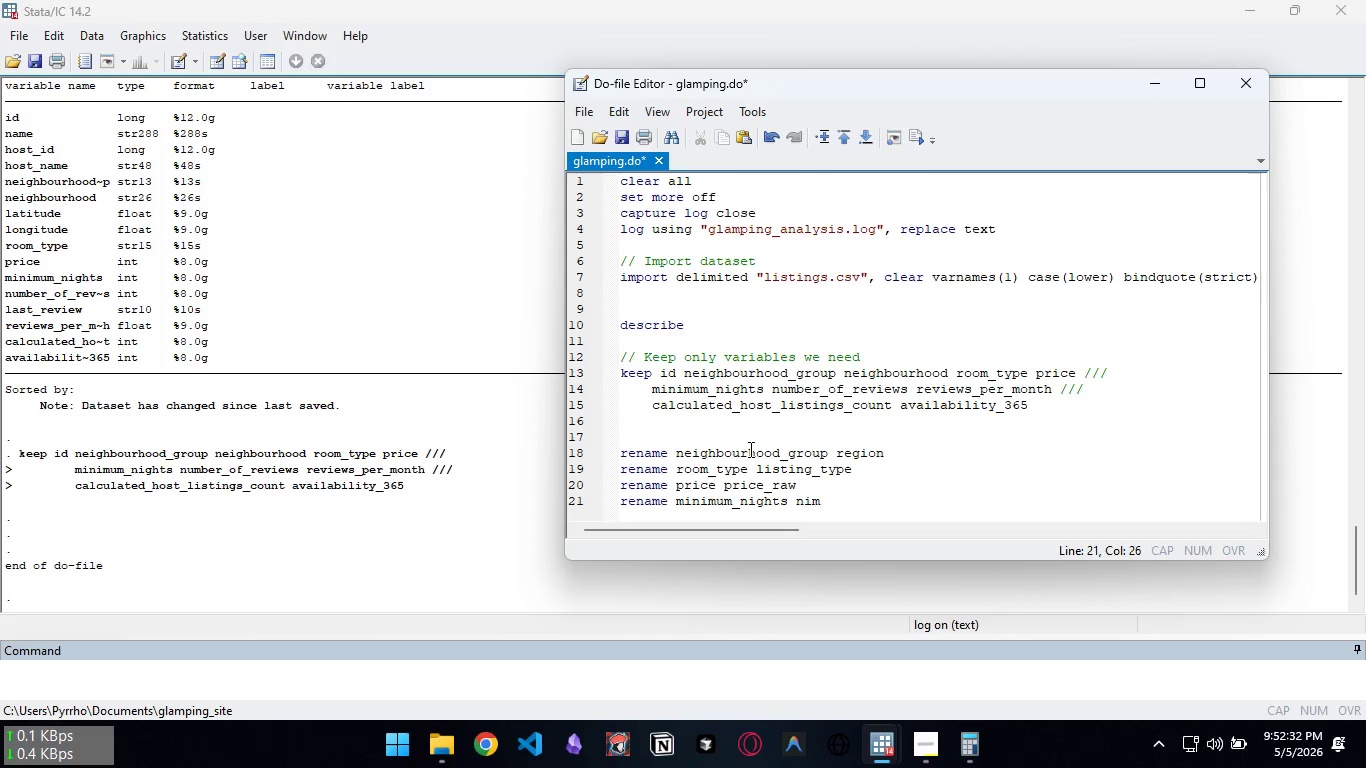 
key(Control+ControlLeft)
 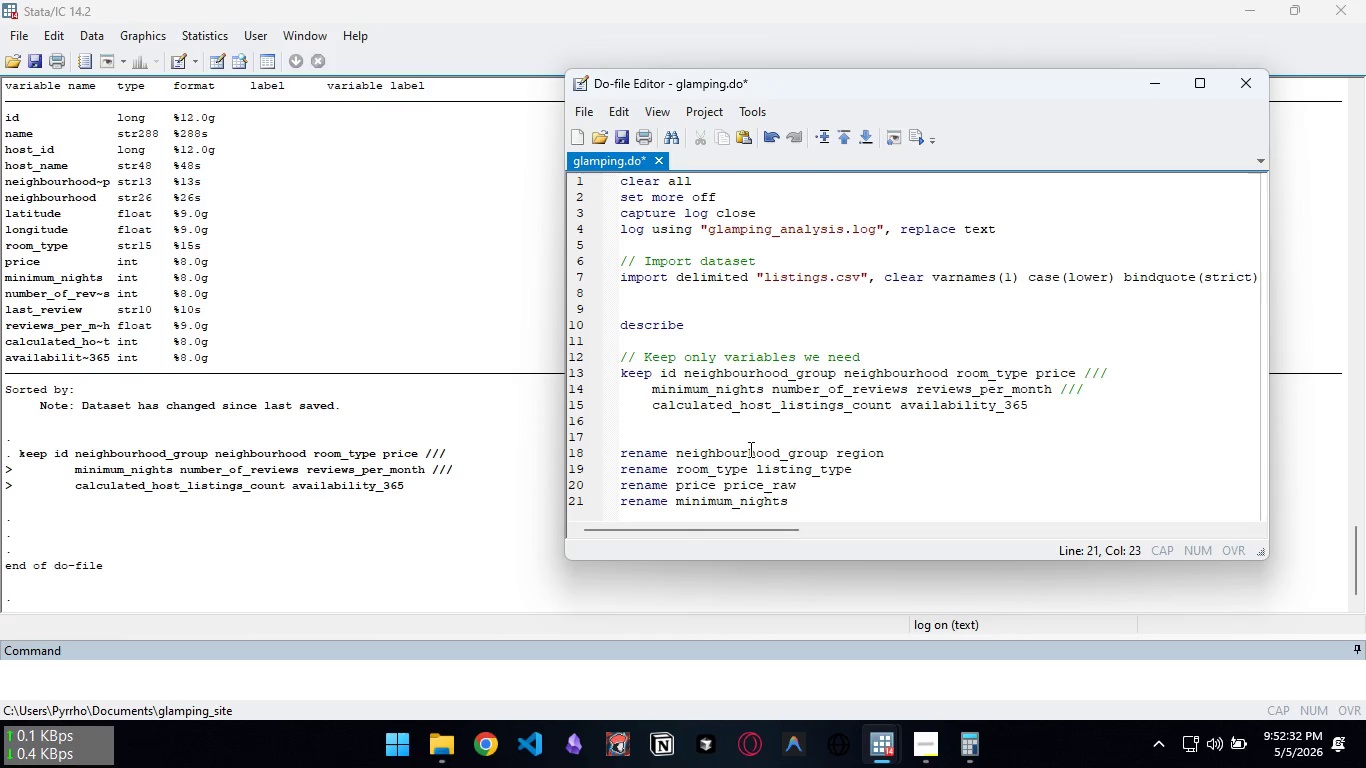 
key(Control+Backspace)
 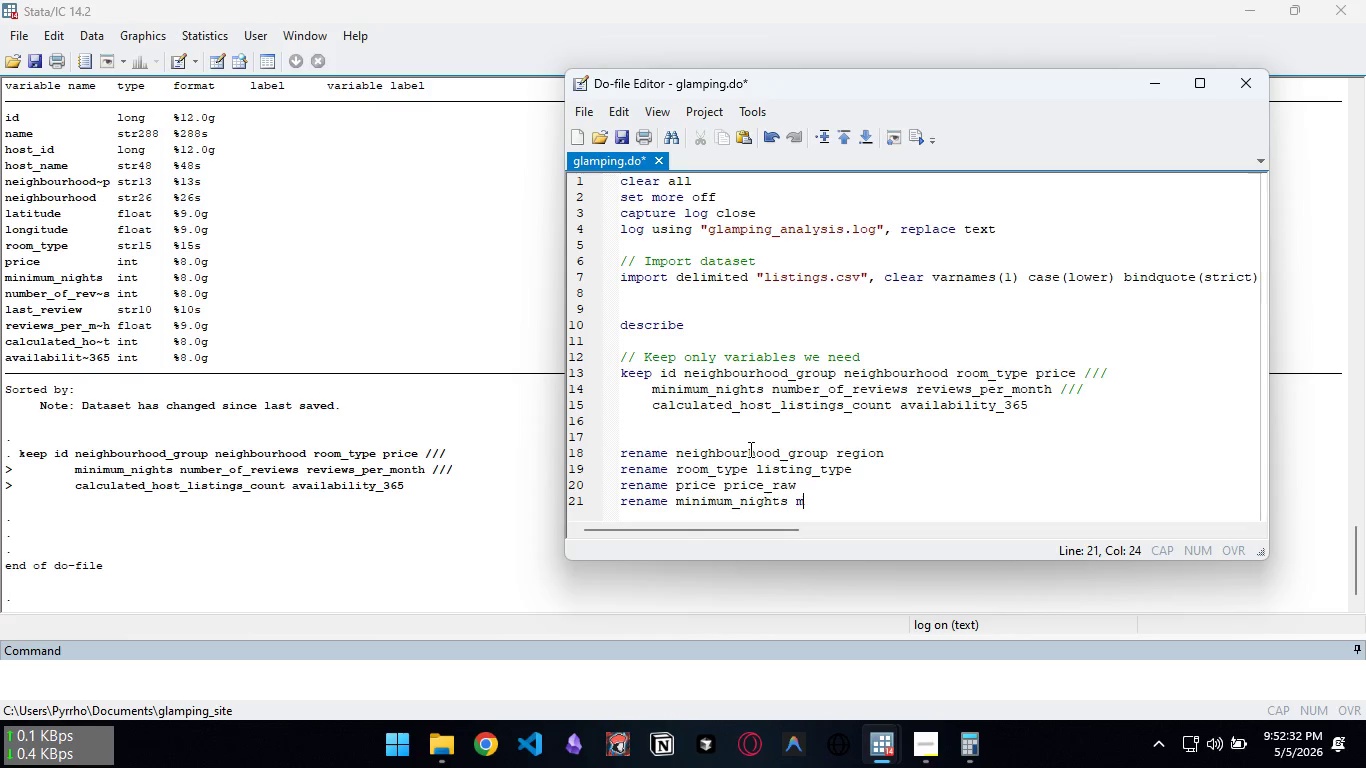 
type(min_nights)
 